 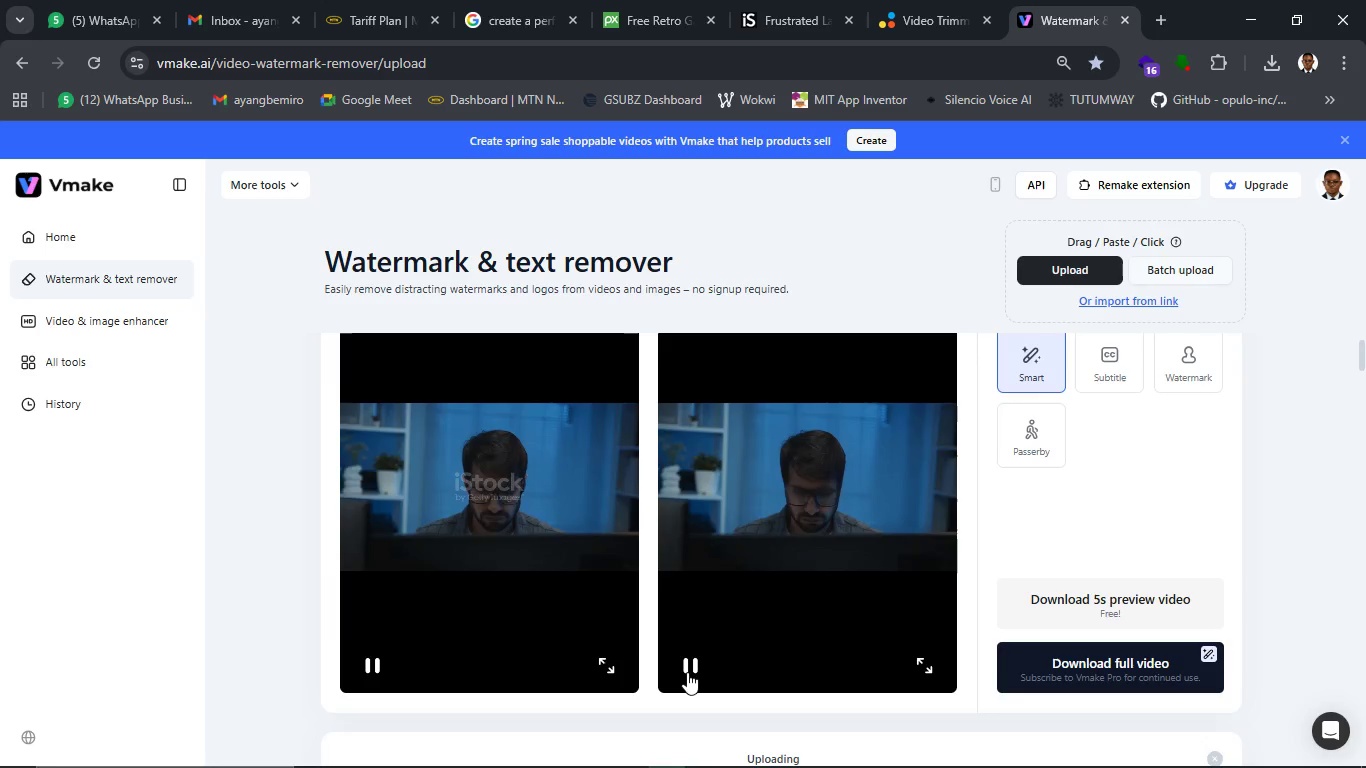 
left_click([1070, 609])
 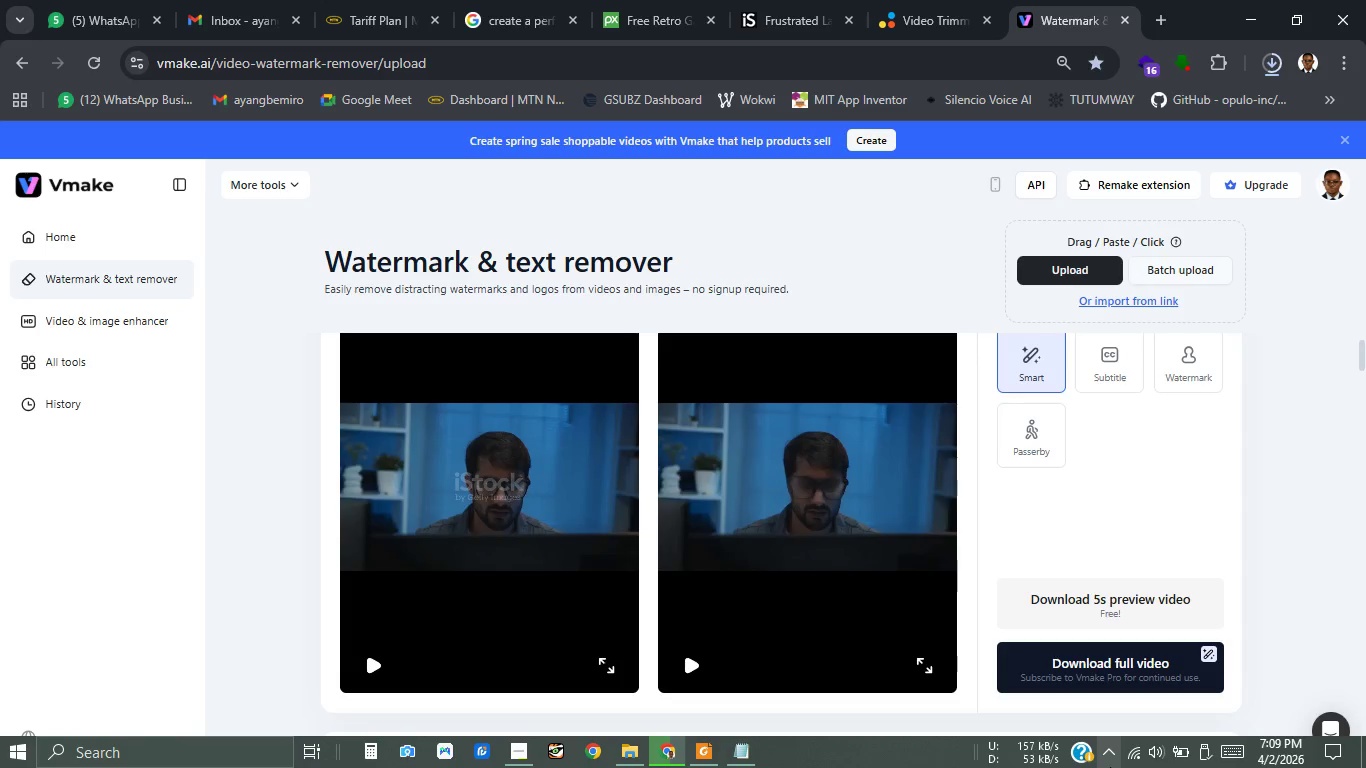 
wait(17.27)
 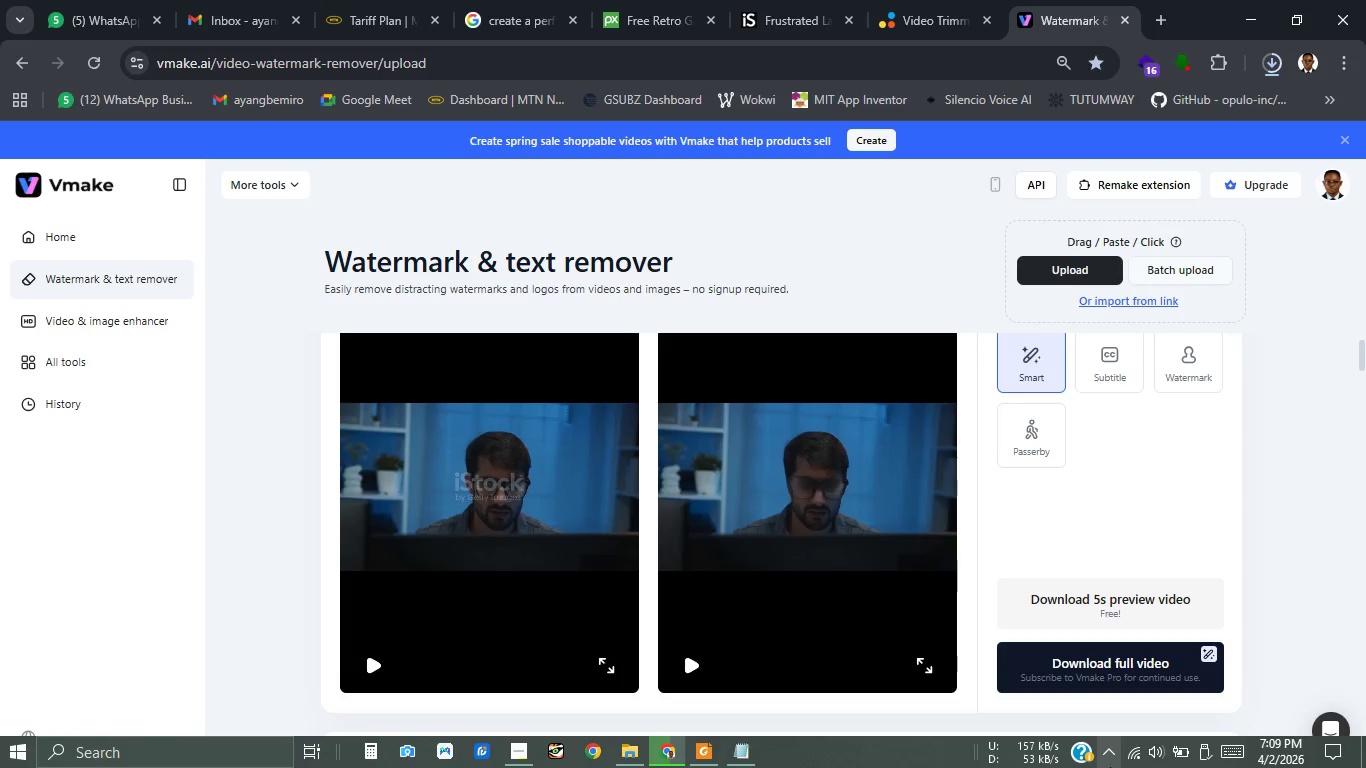 
left_click([1315, 478])
 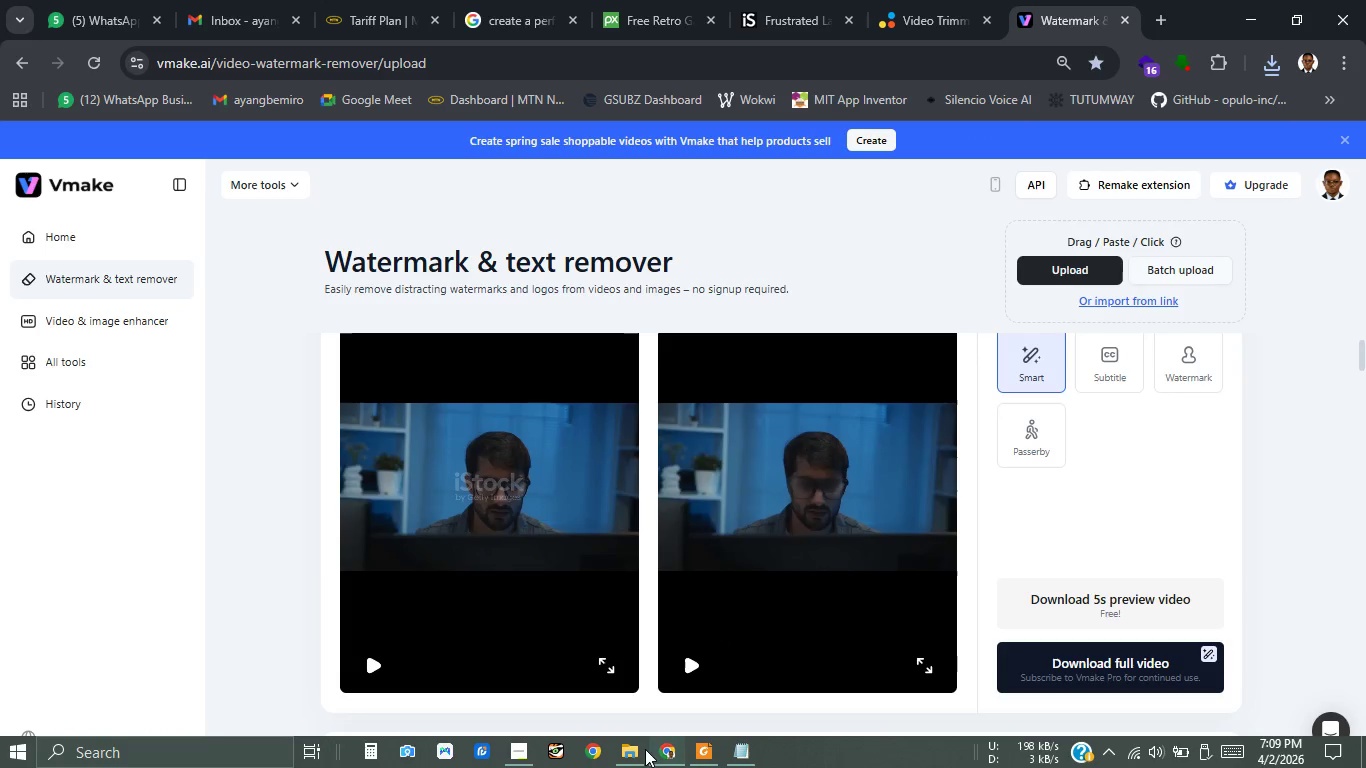 
left_click([635, 753])
 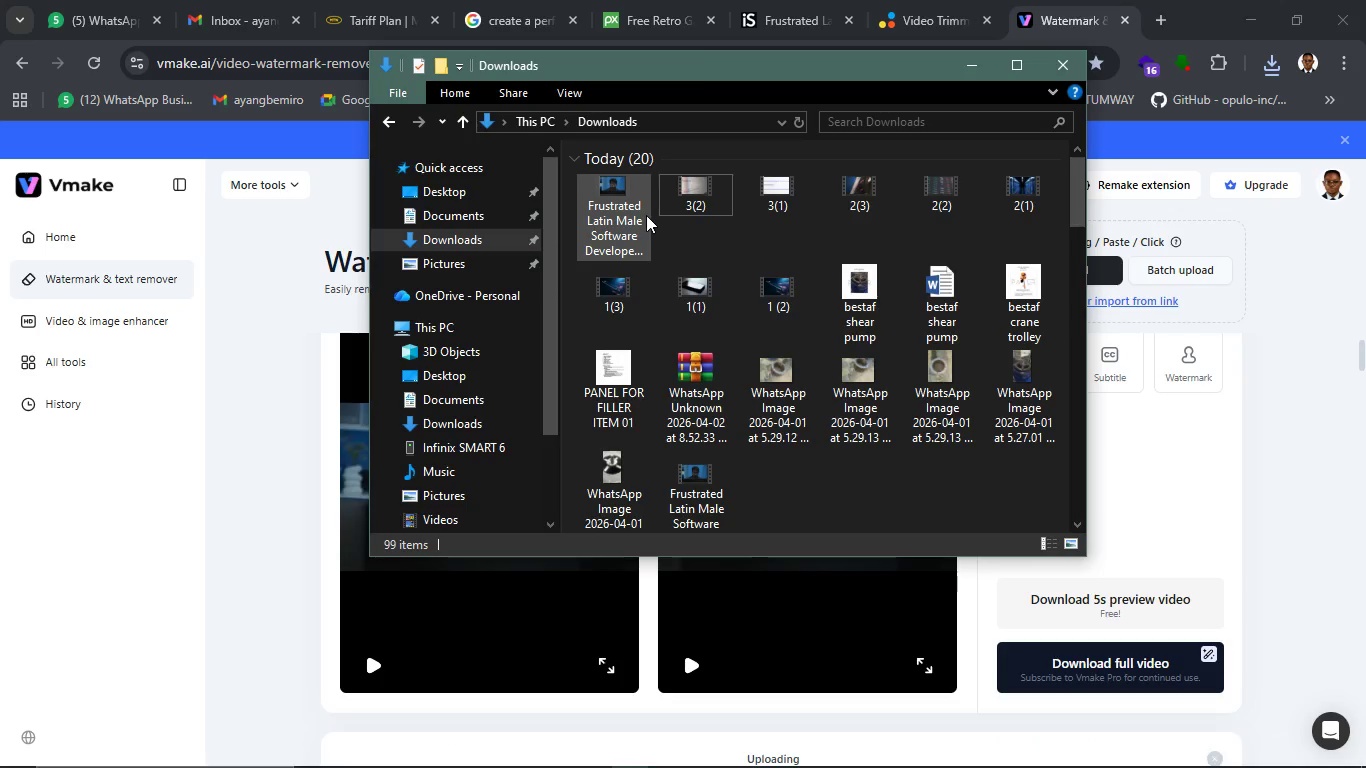 
left_click([640, 211])
 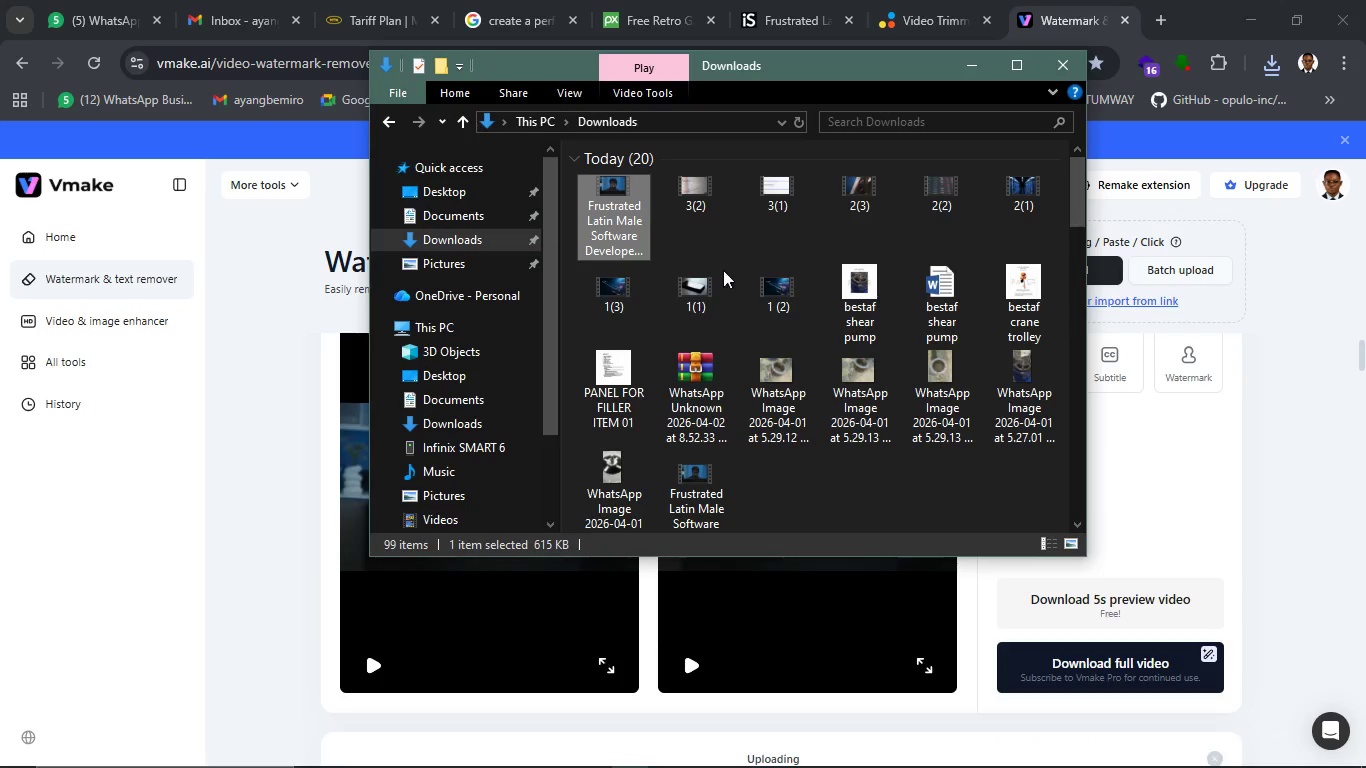 
key(Control+ControlLeft)
 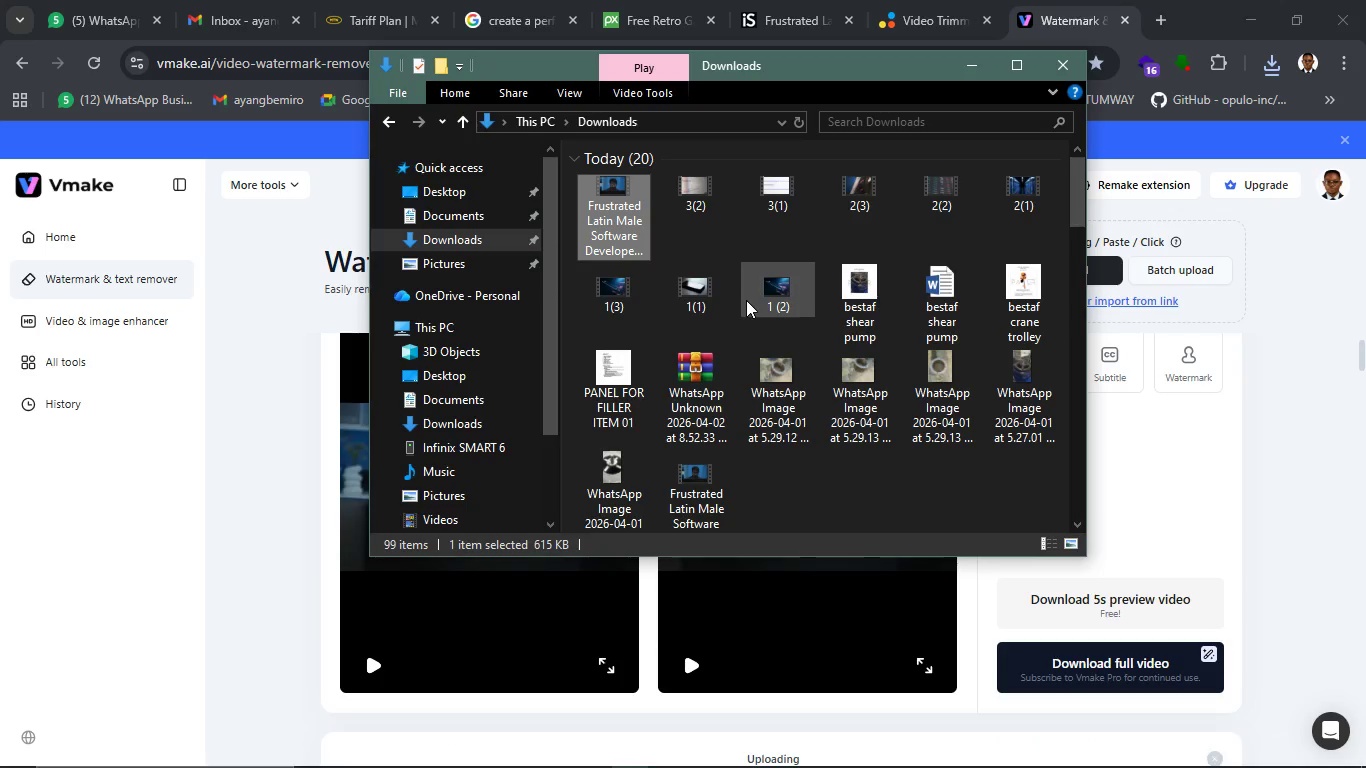 
key(Control+R)
 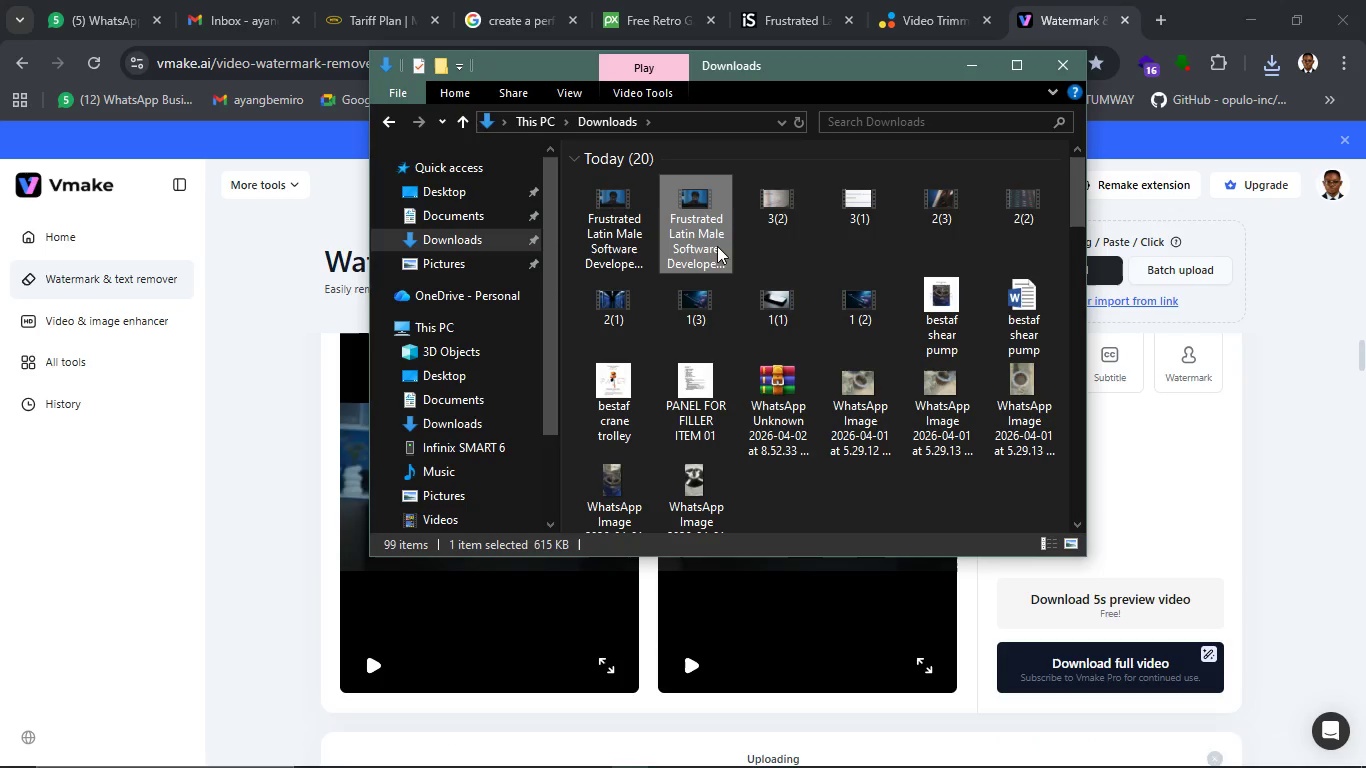 
left_click([700, 218])
 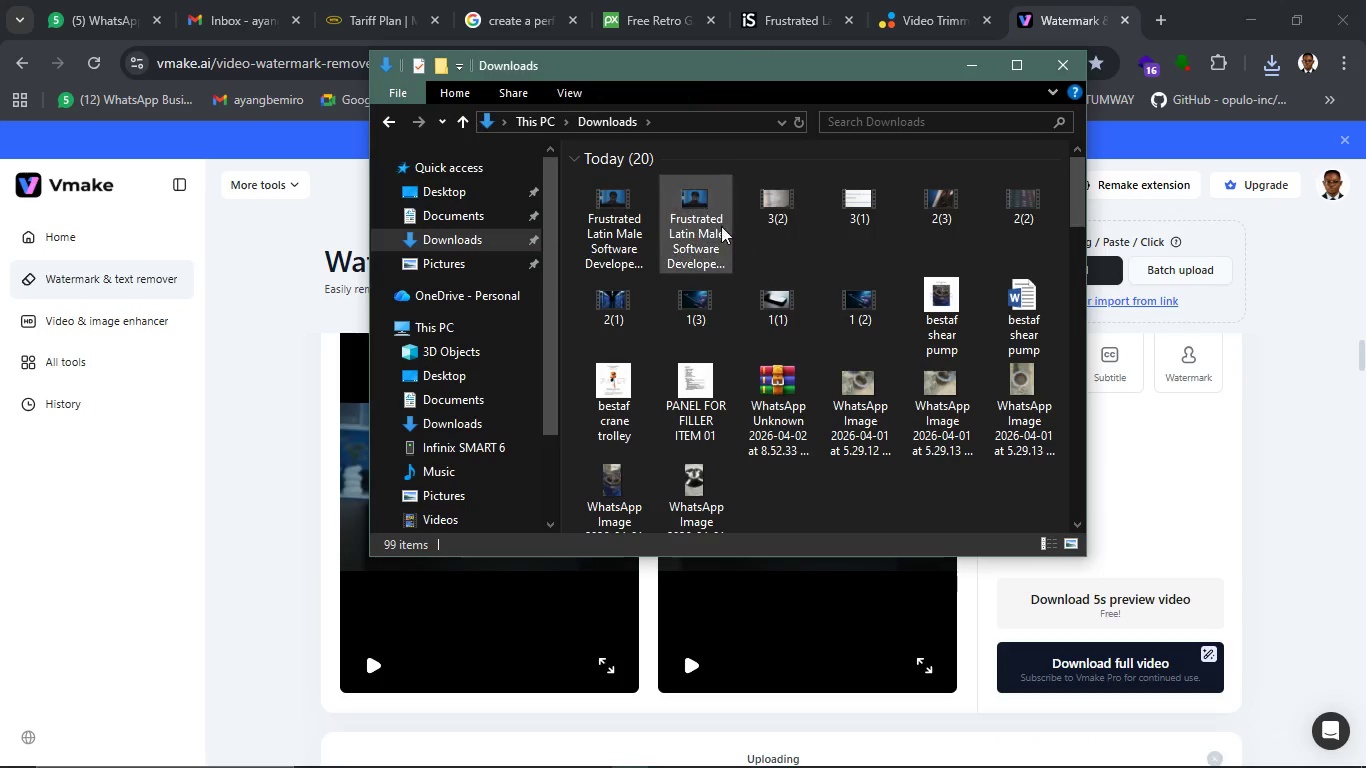 
left_click([701, 205])
 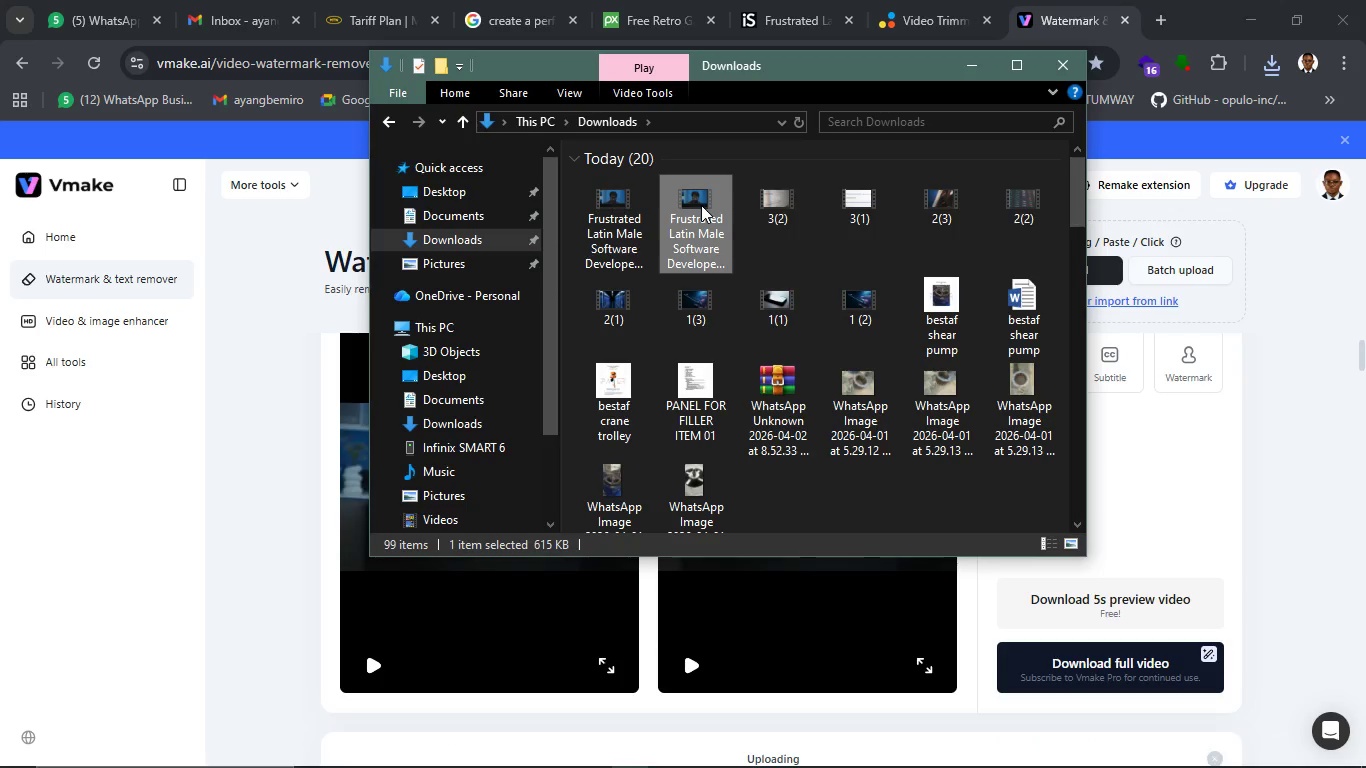 
key(Delete)
 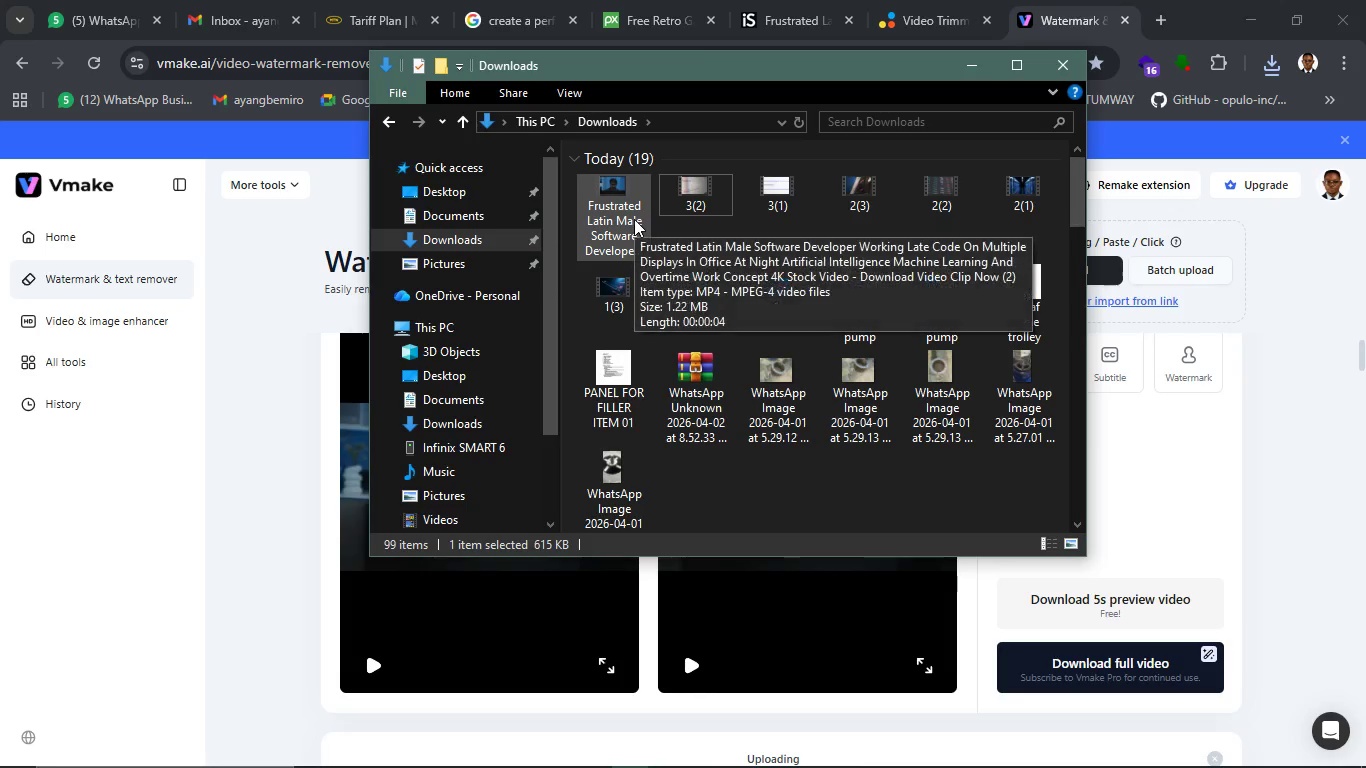 
left_click([634, 219])
 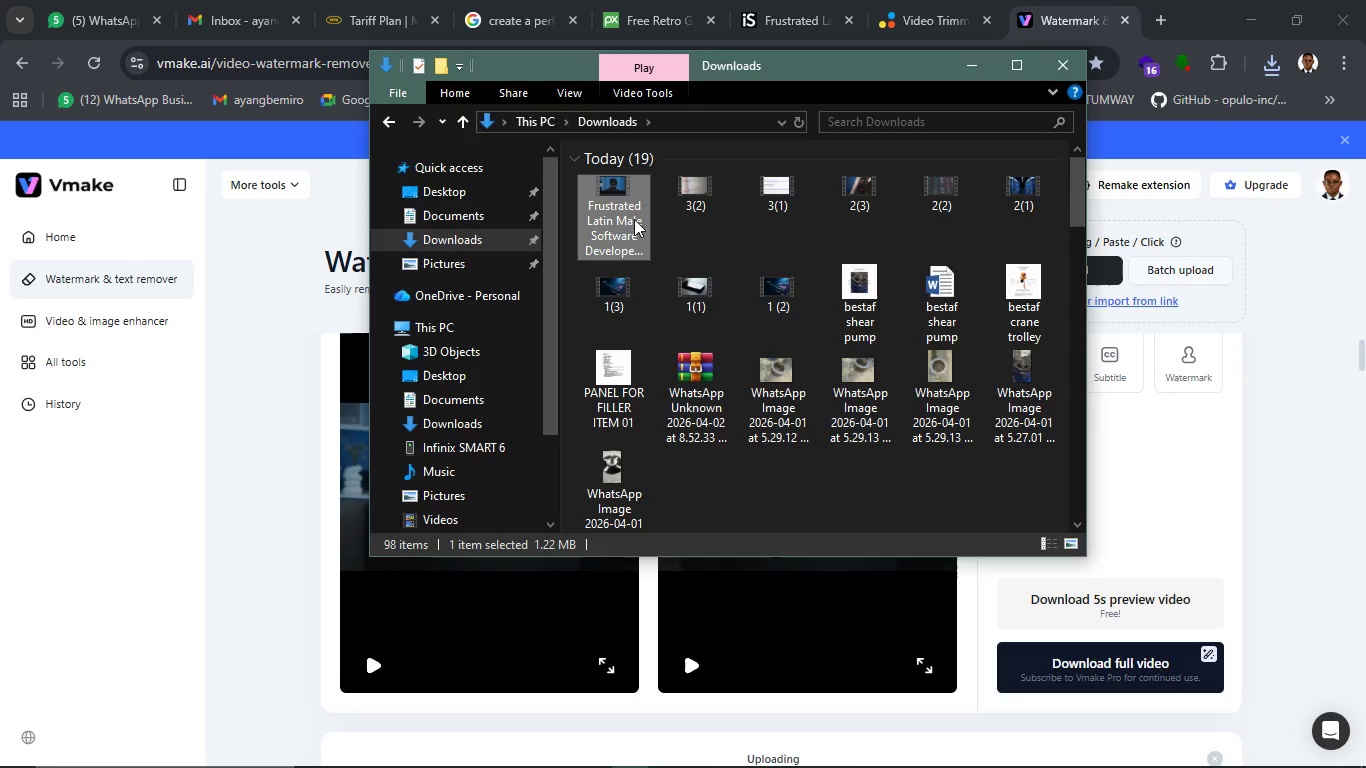 
type([F2]3())
 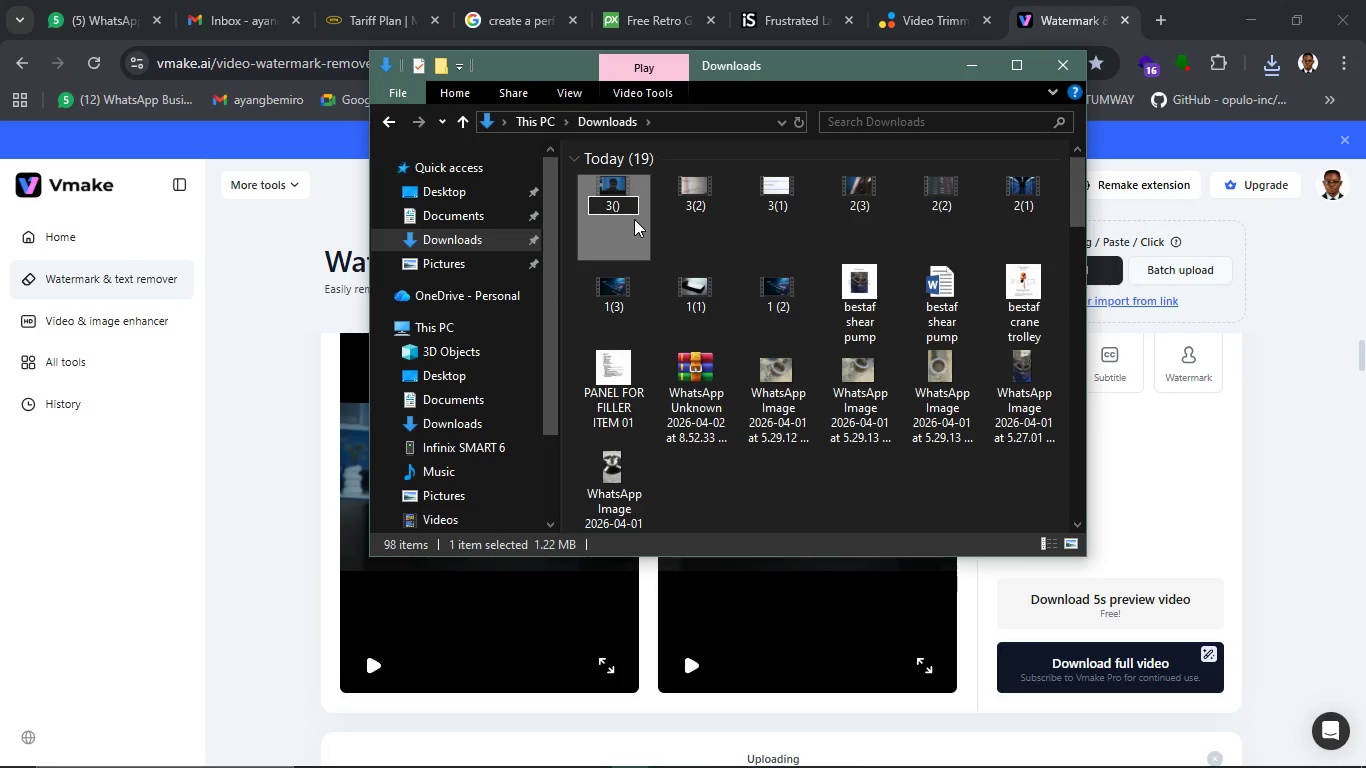 
key(ArrowLeft)
 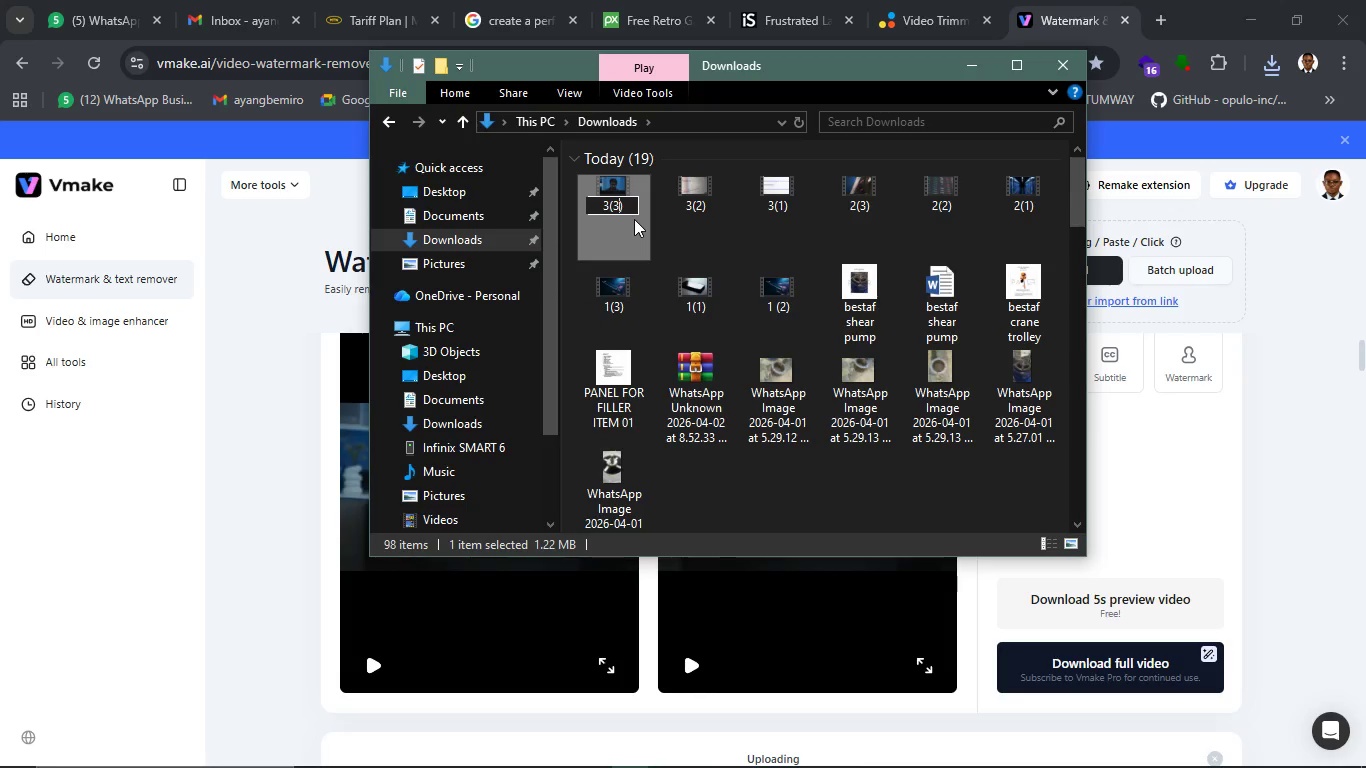 
key(3)
 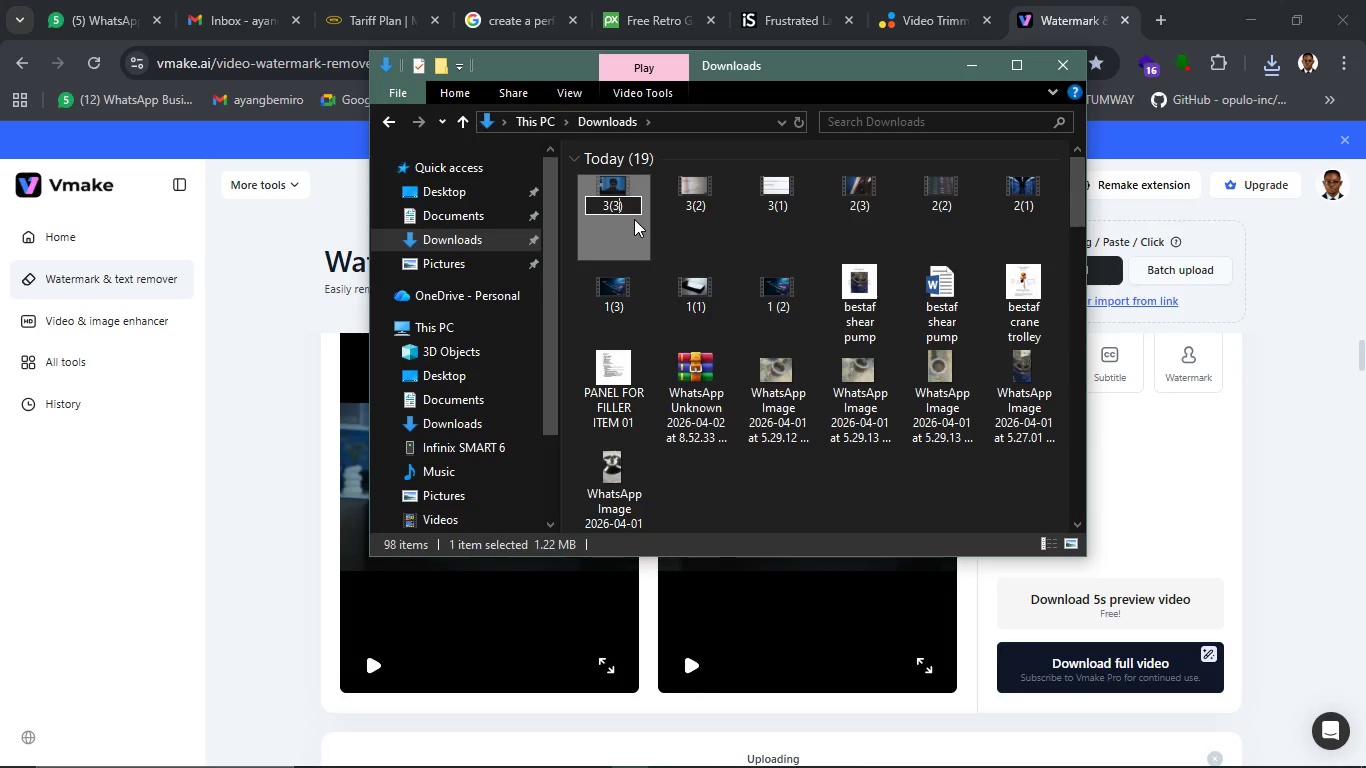 
key(Enter)
 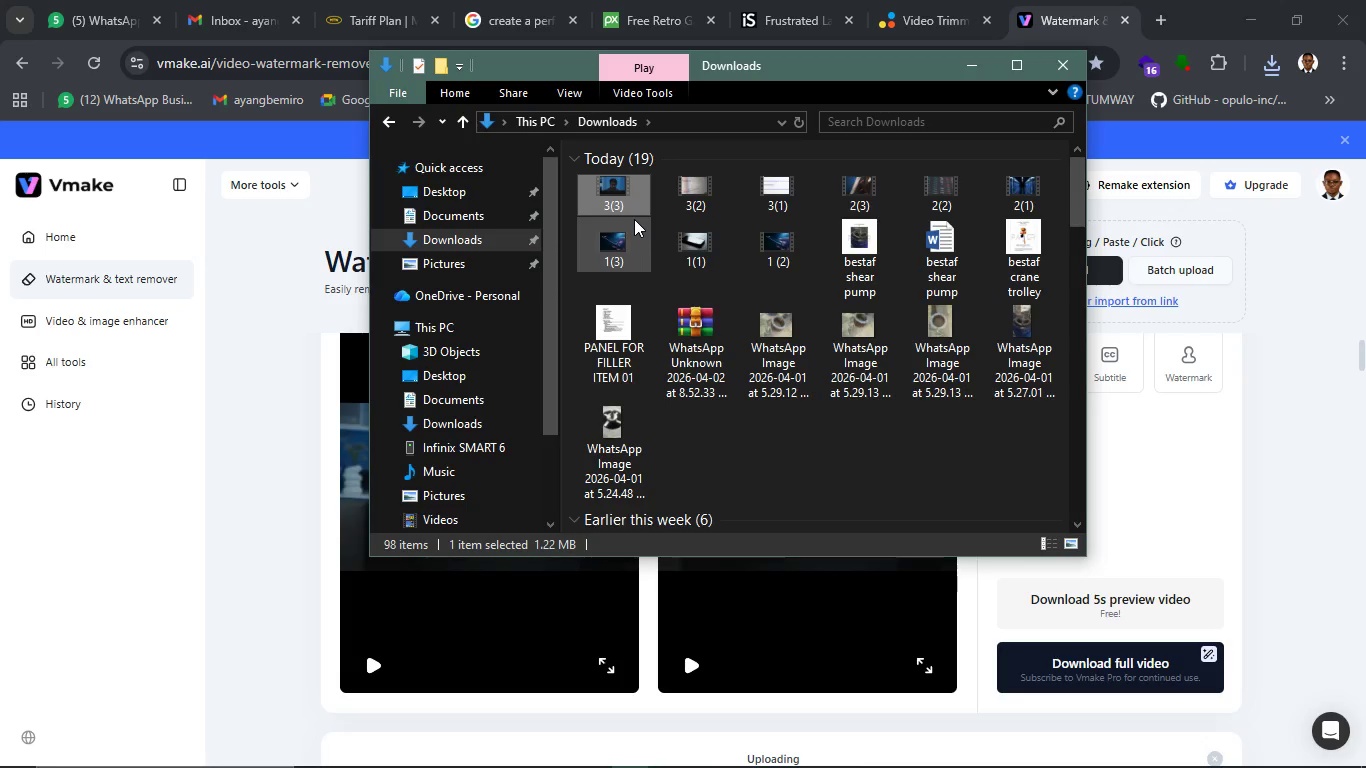 
left_click([901, 420])
 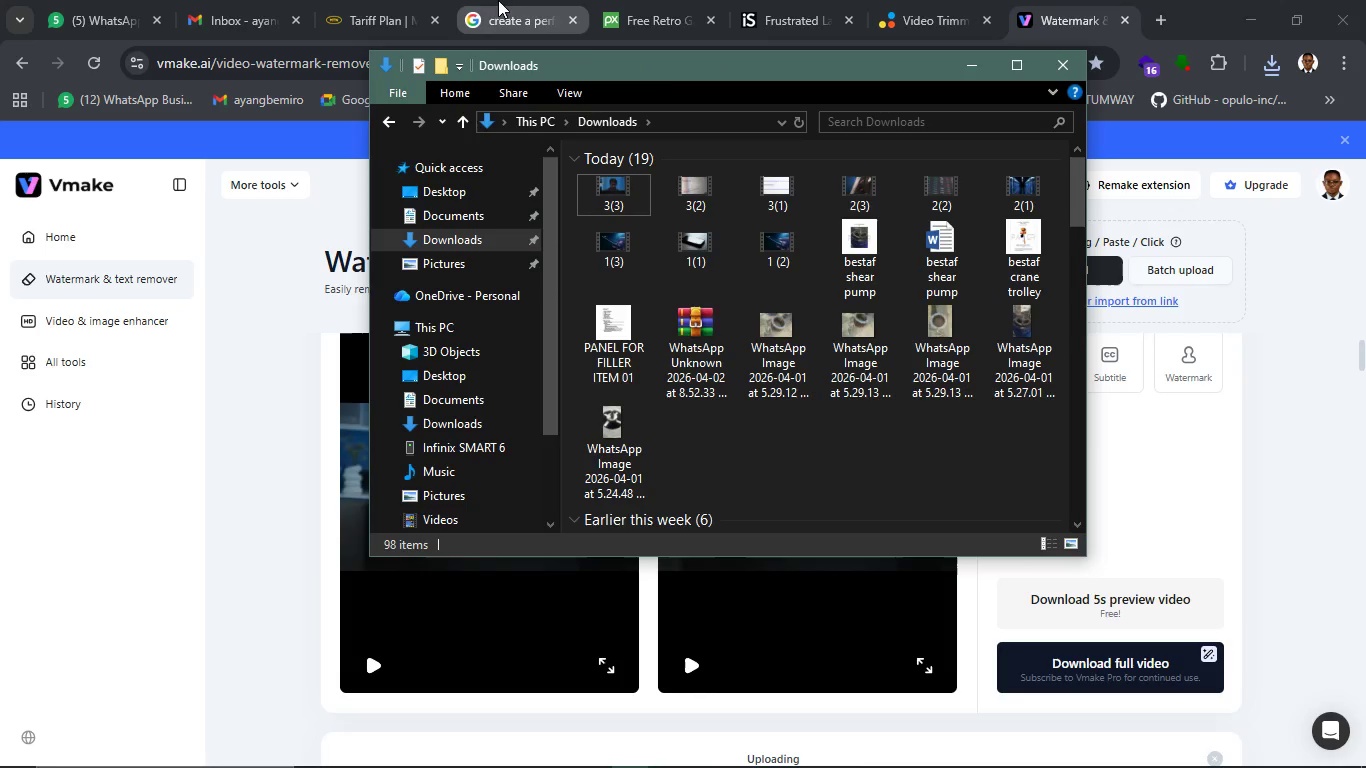 
left_click([493, 0])
 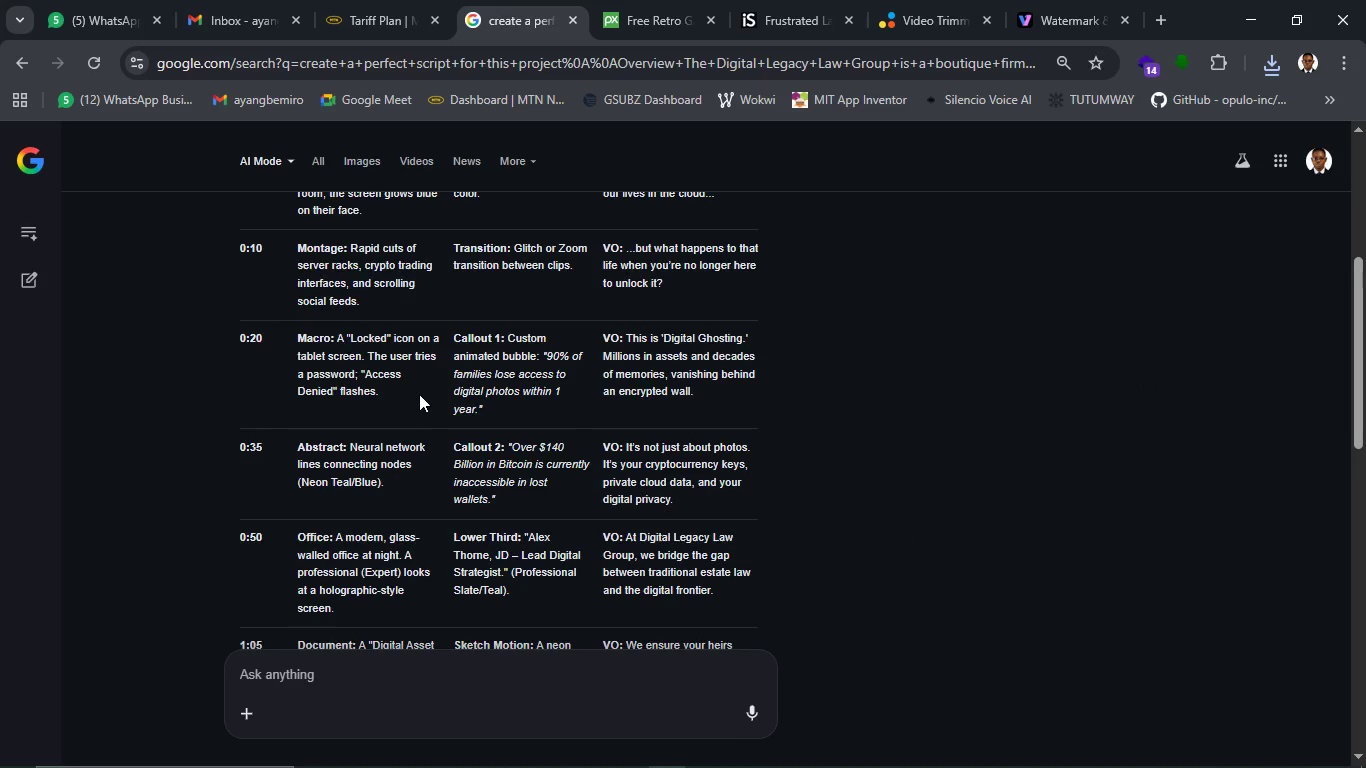 
wait(5.61)
 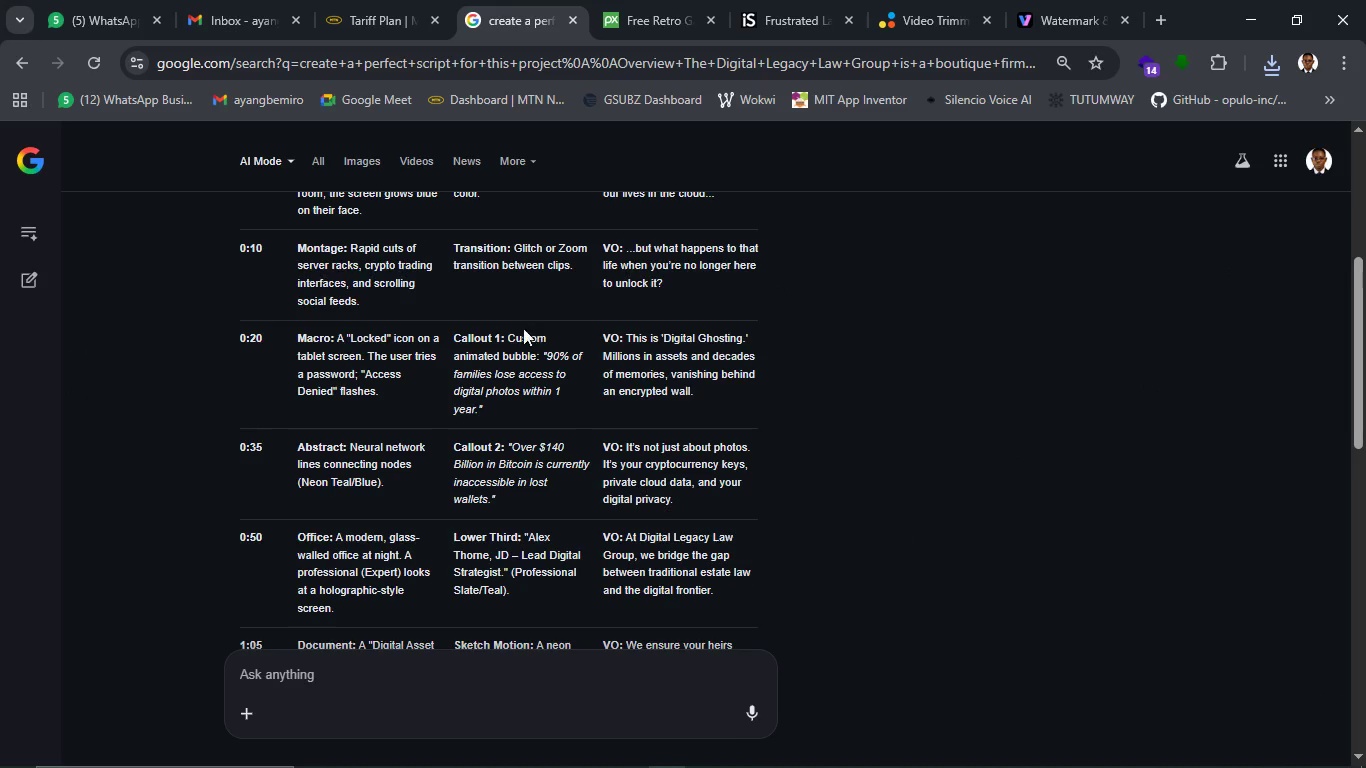 
scroll: coordinate [445, 420], scroll_direction: down, amount: 1.0
 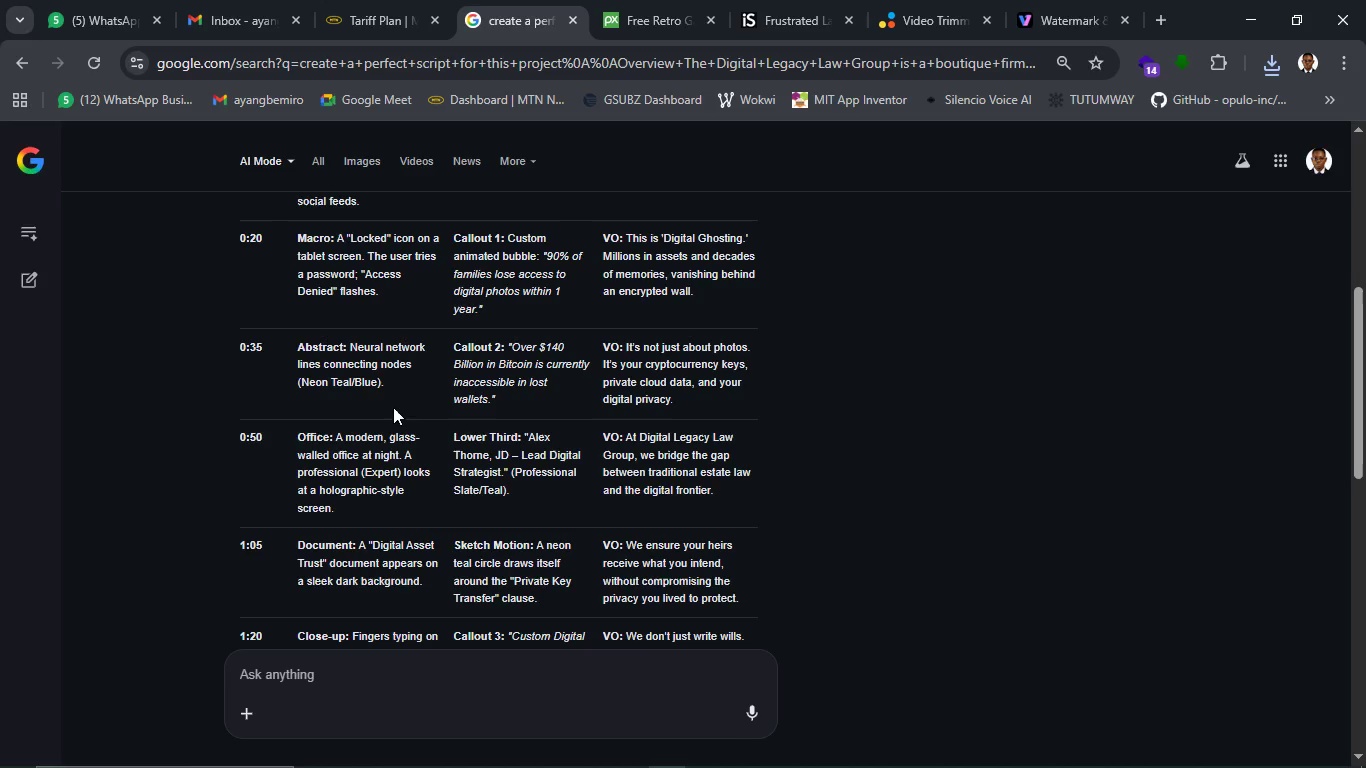 
wait(6.27)
 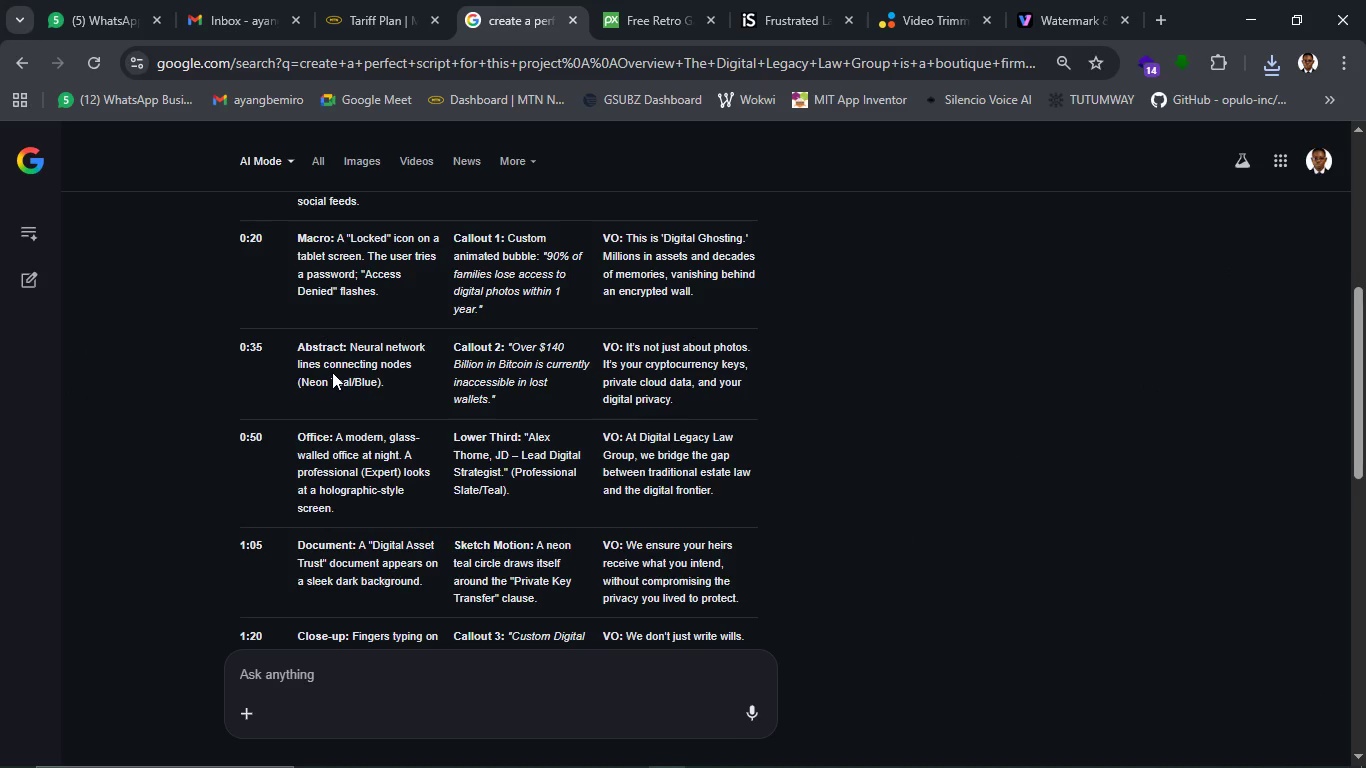 
left_click_drag(start_coordinate=[350, 347], to_coordinate=[392, 387])
 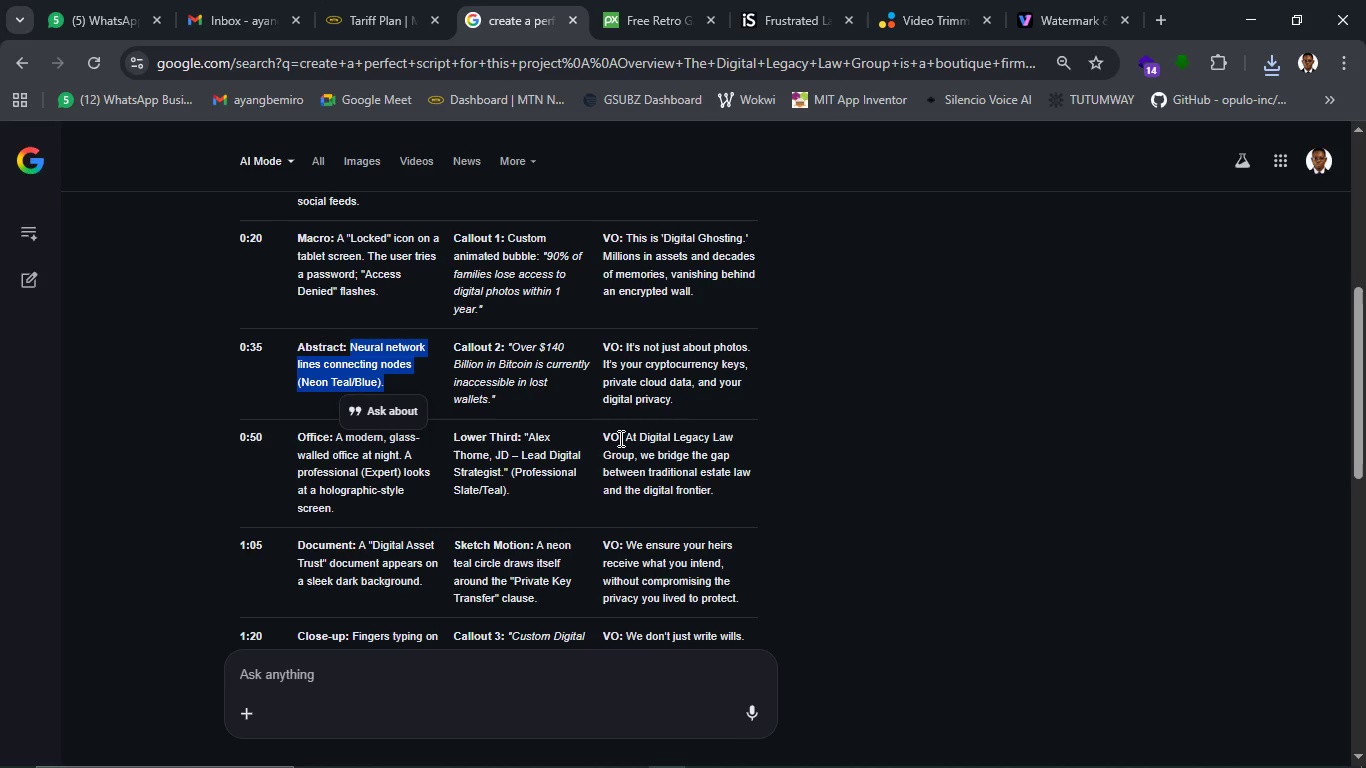 
key(Control+C)
 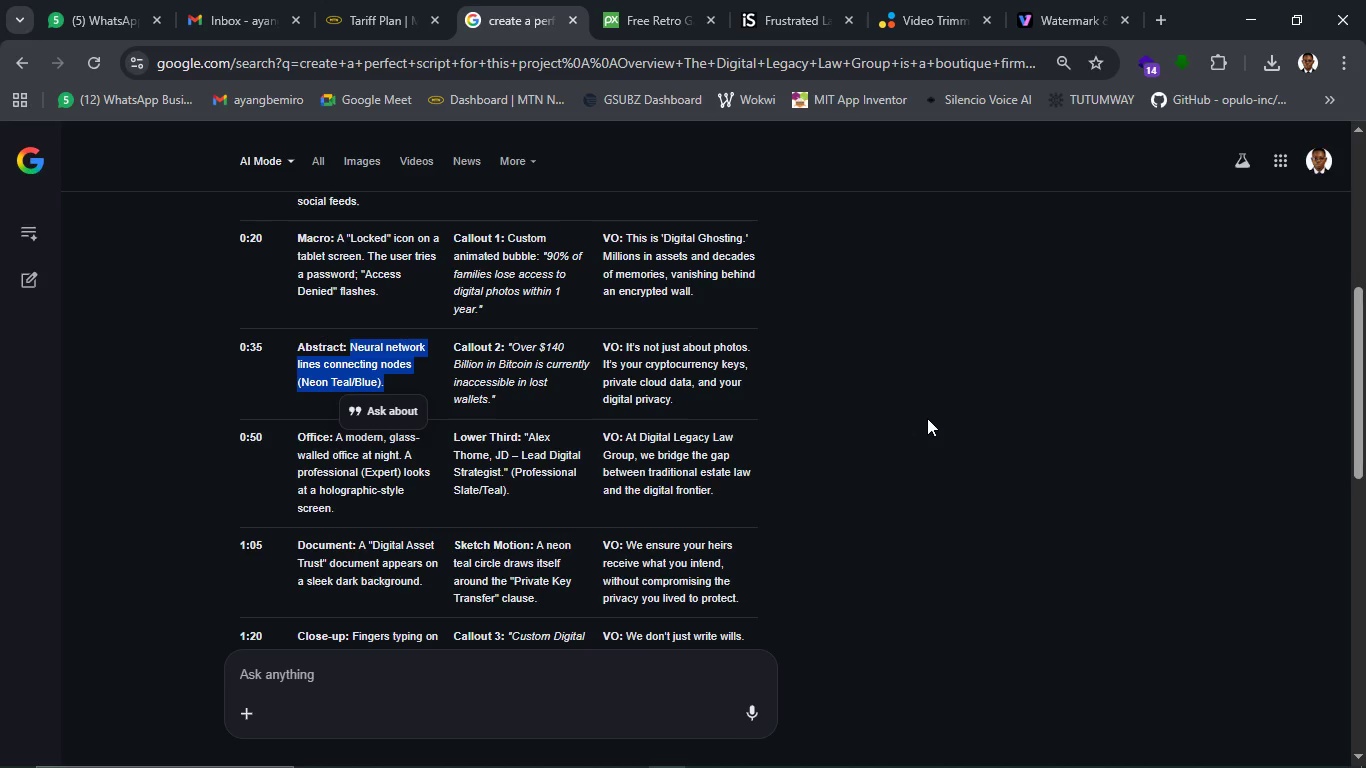 
wait(21.73)
 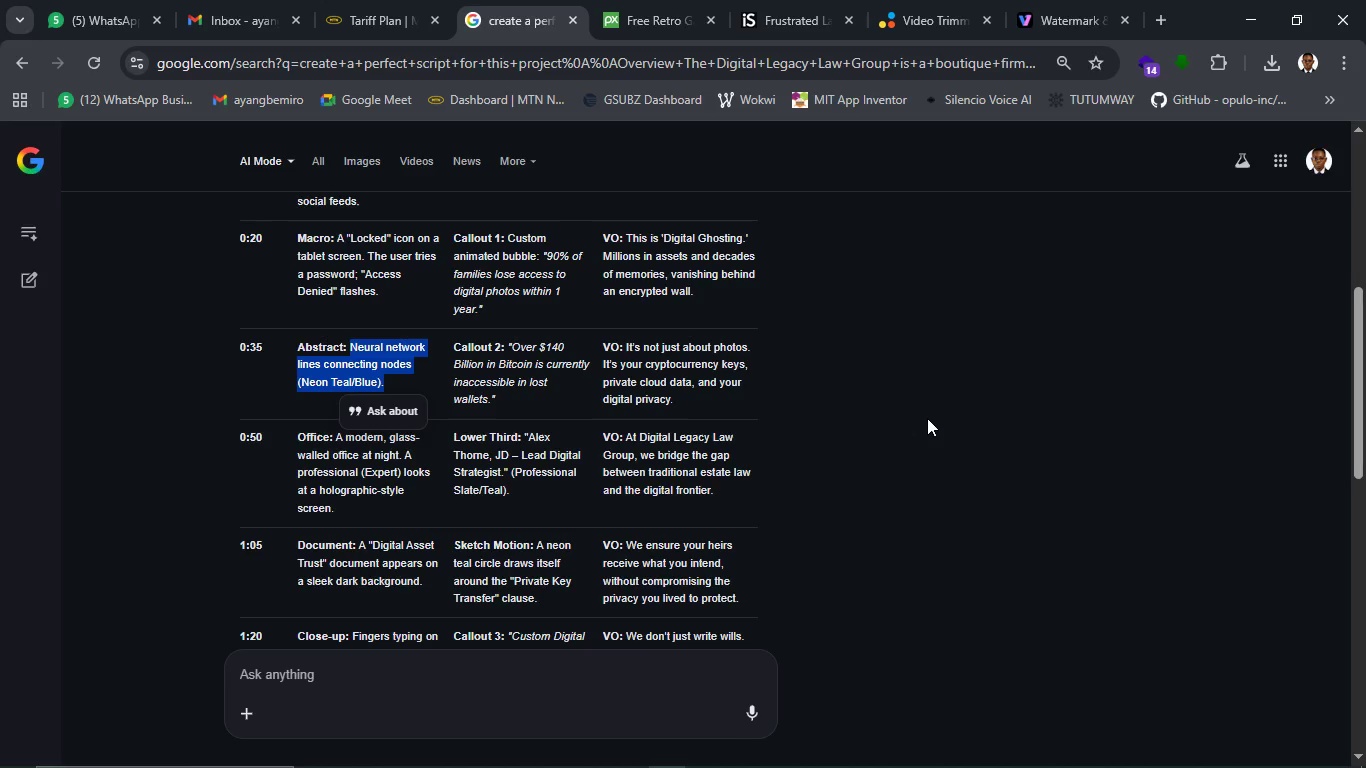 
scroll: coordinate [927, 418], scroll_direction: down, amount: 1.0
 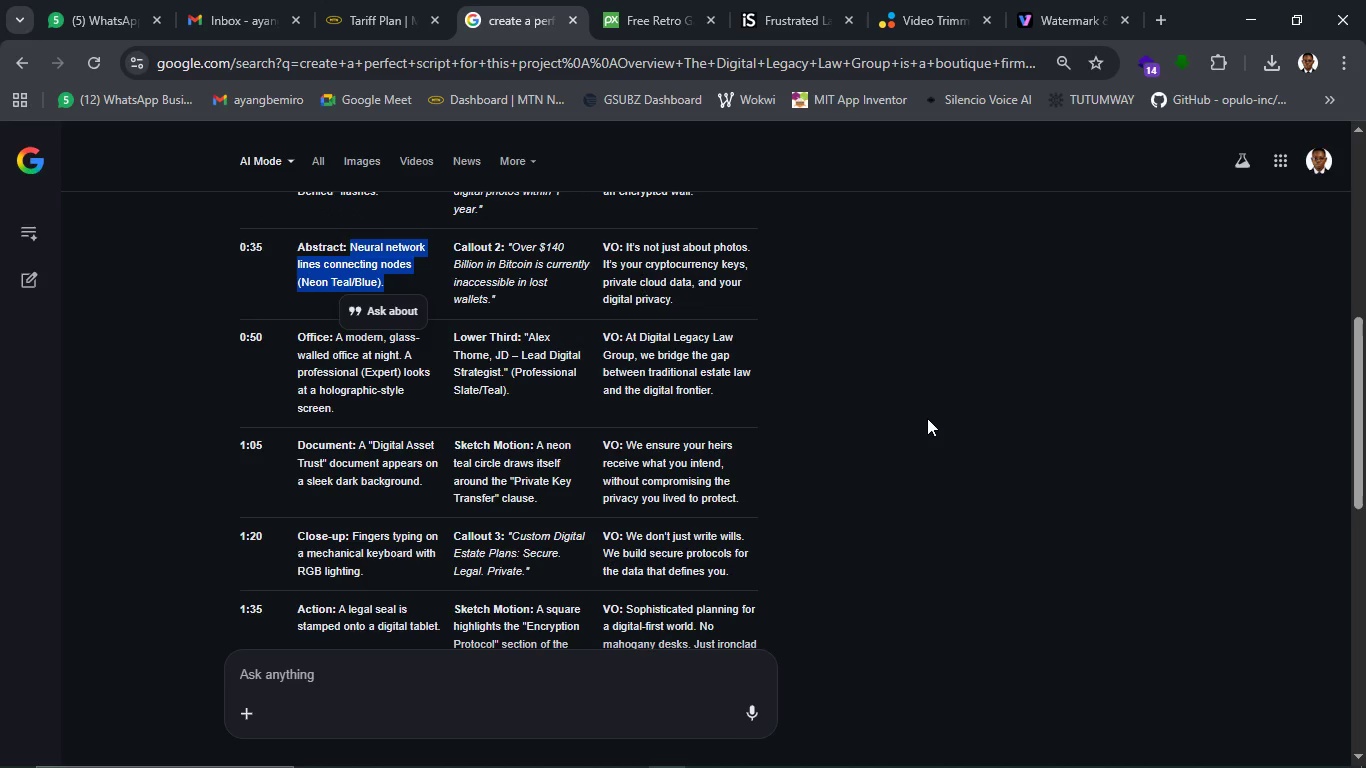 
wait(12.02)
 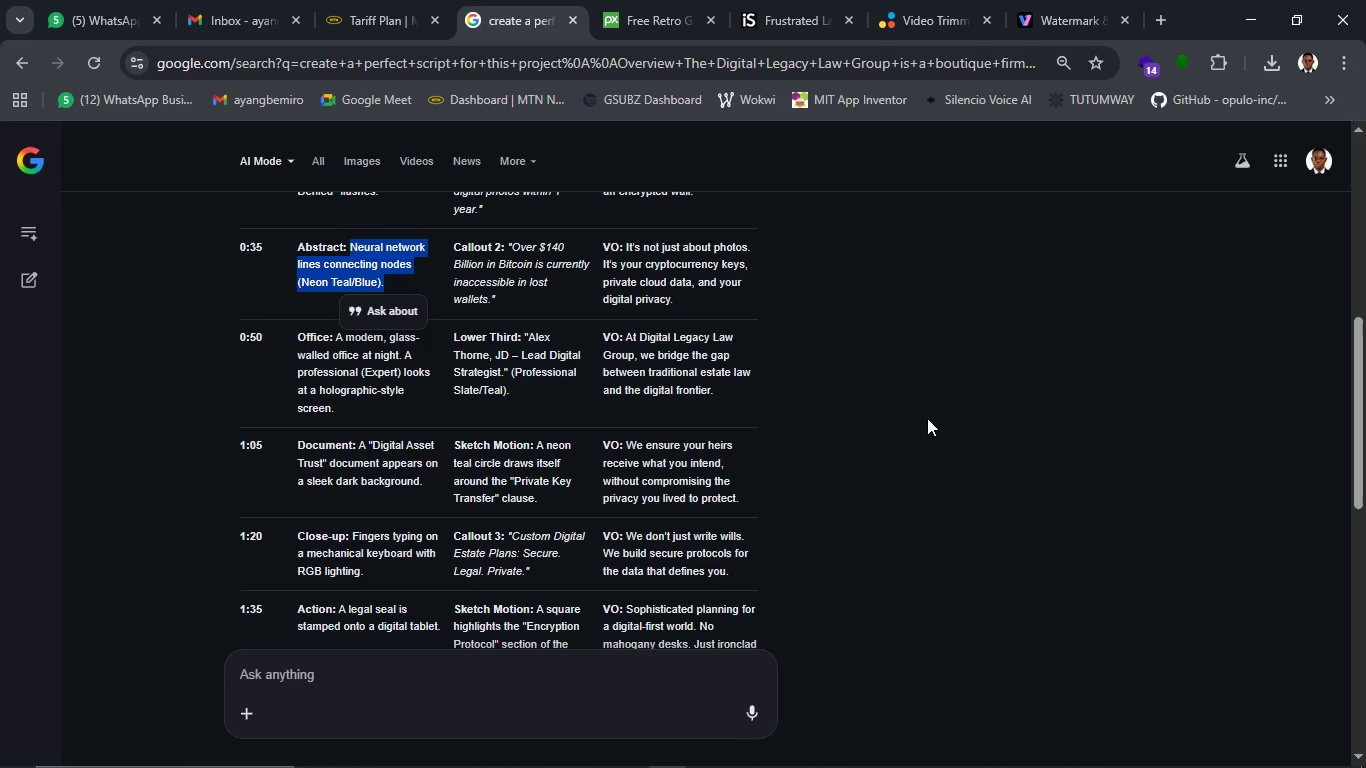 
scroll: coordinate [927, 418], scroll_direction: down, amount: 3.0
 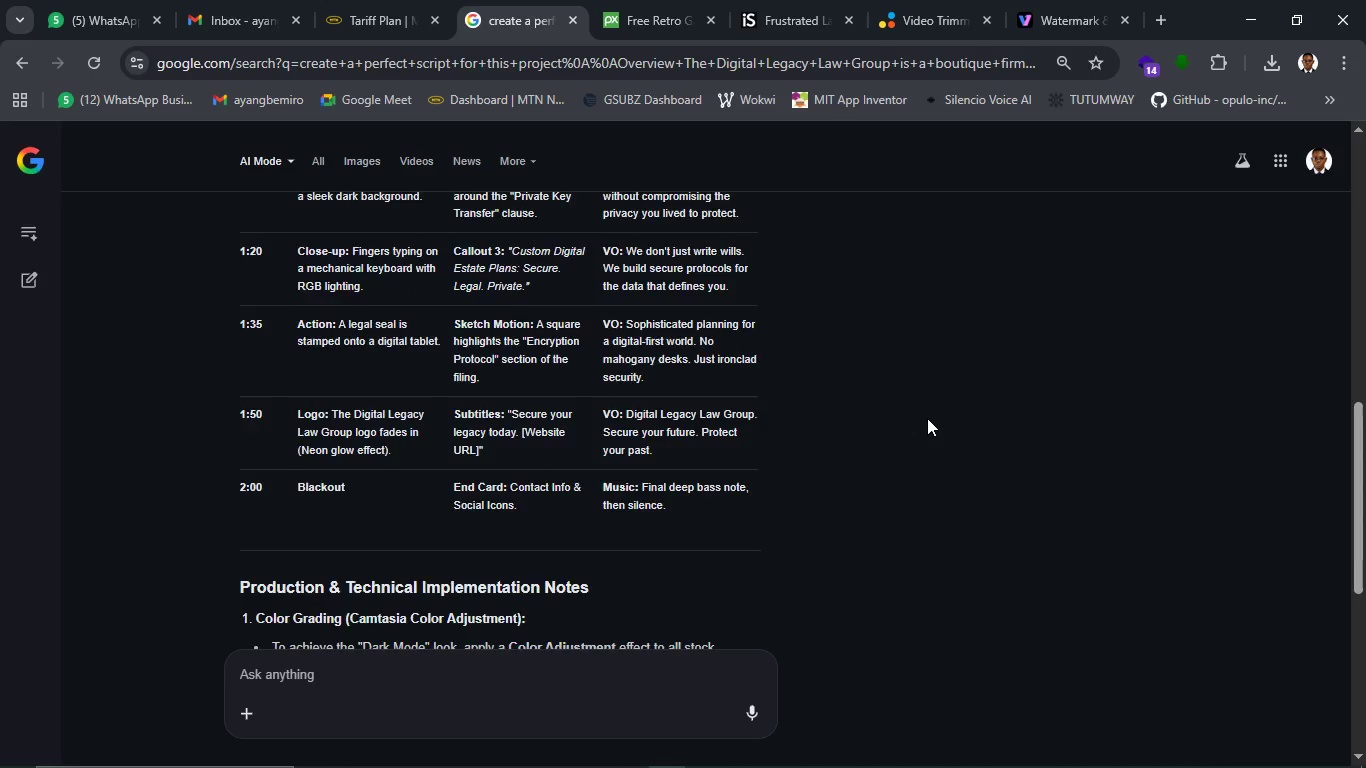 
scroll: coordinate [927, 418], scroll_direction: up, amount: 4.0
 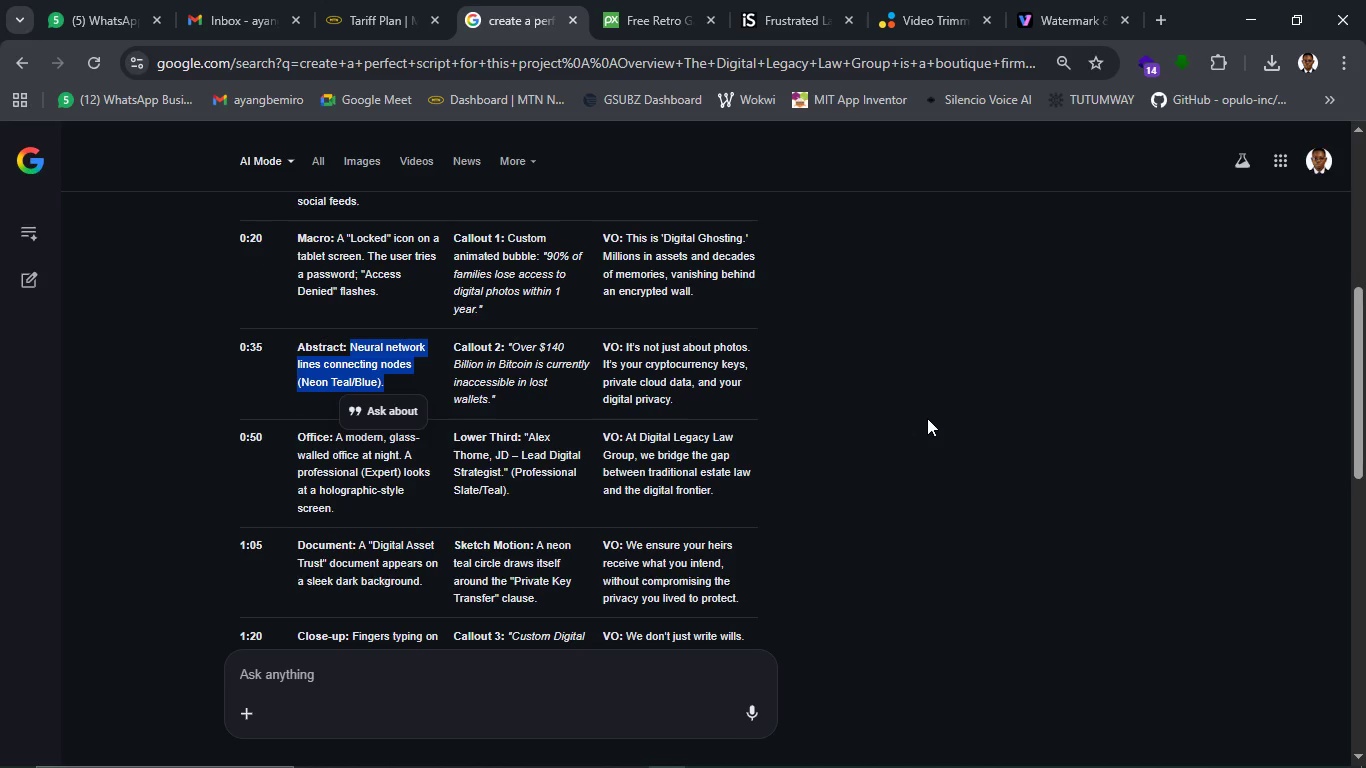 
wait(7.93)
 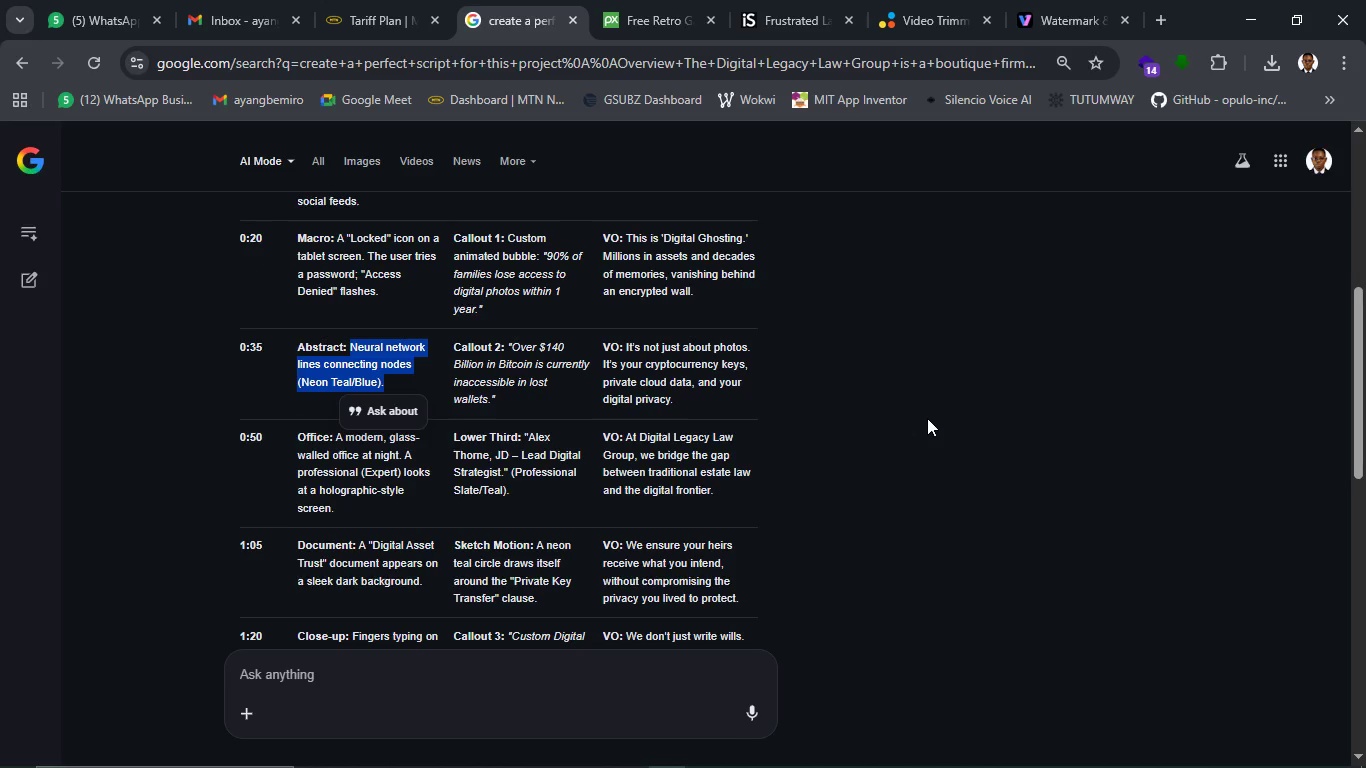 
left_click([927, 418])
 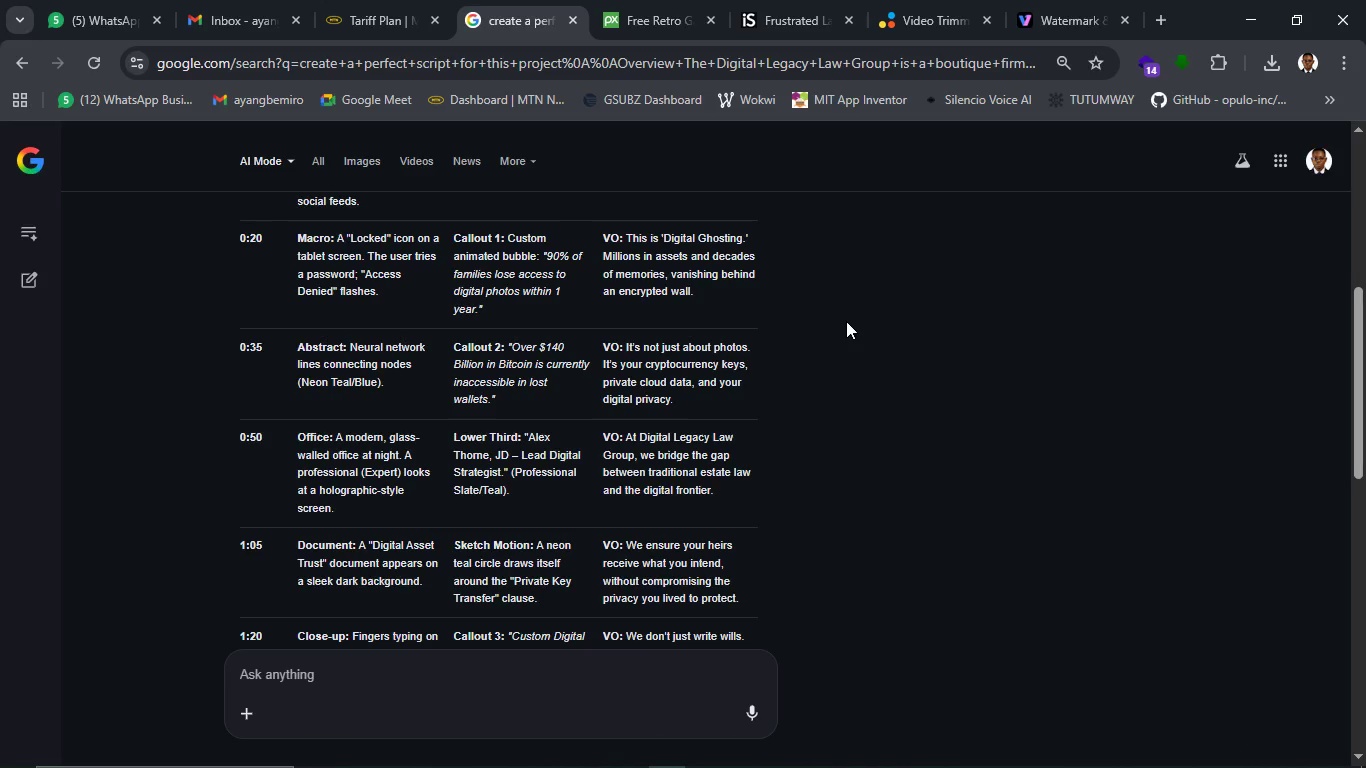 
wait(6.72)
 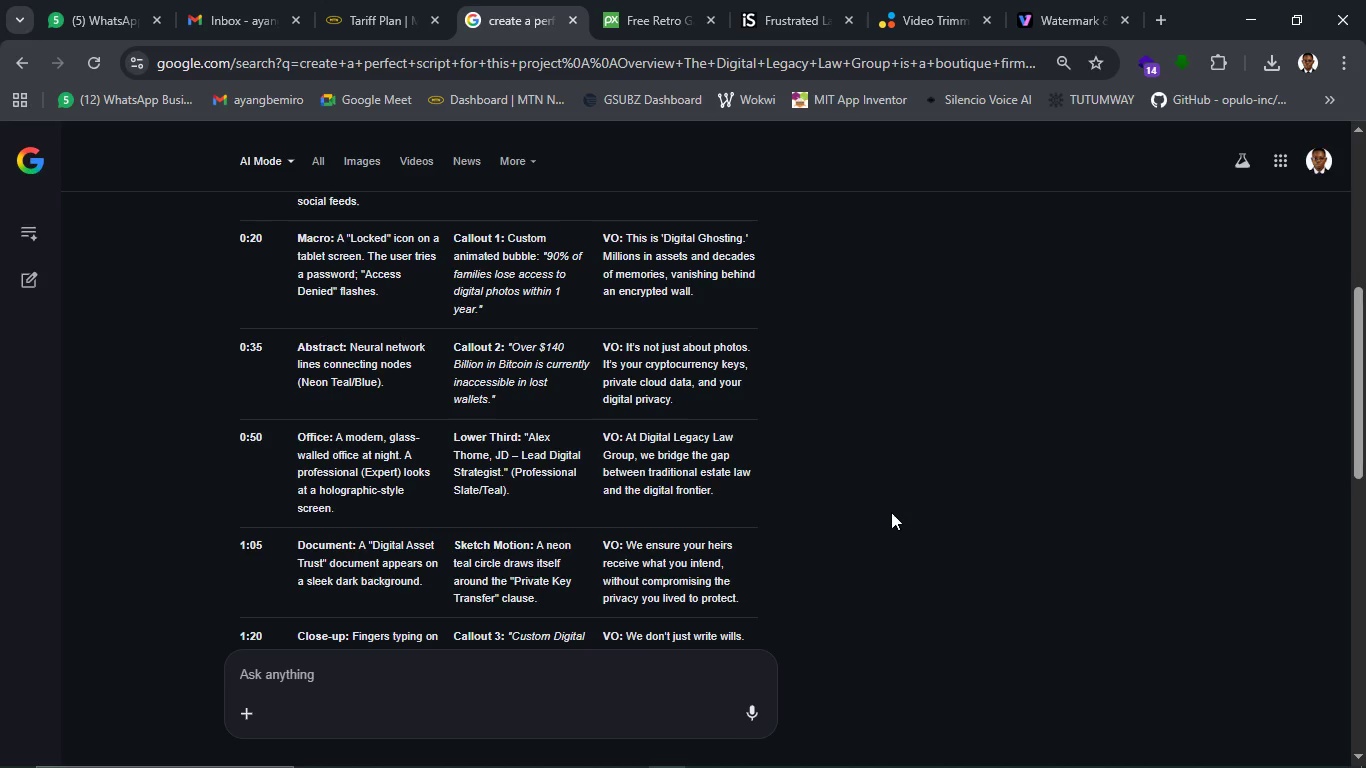 
left_click([788, 1])
 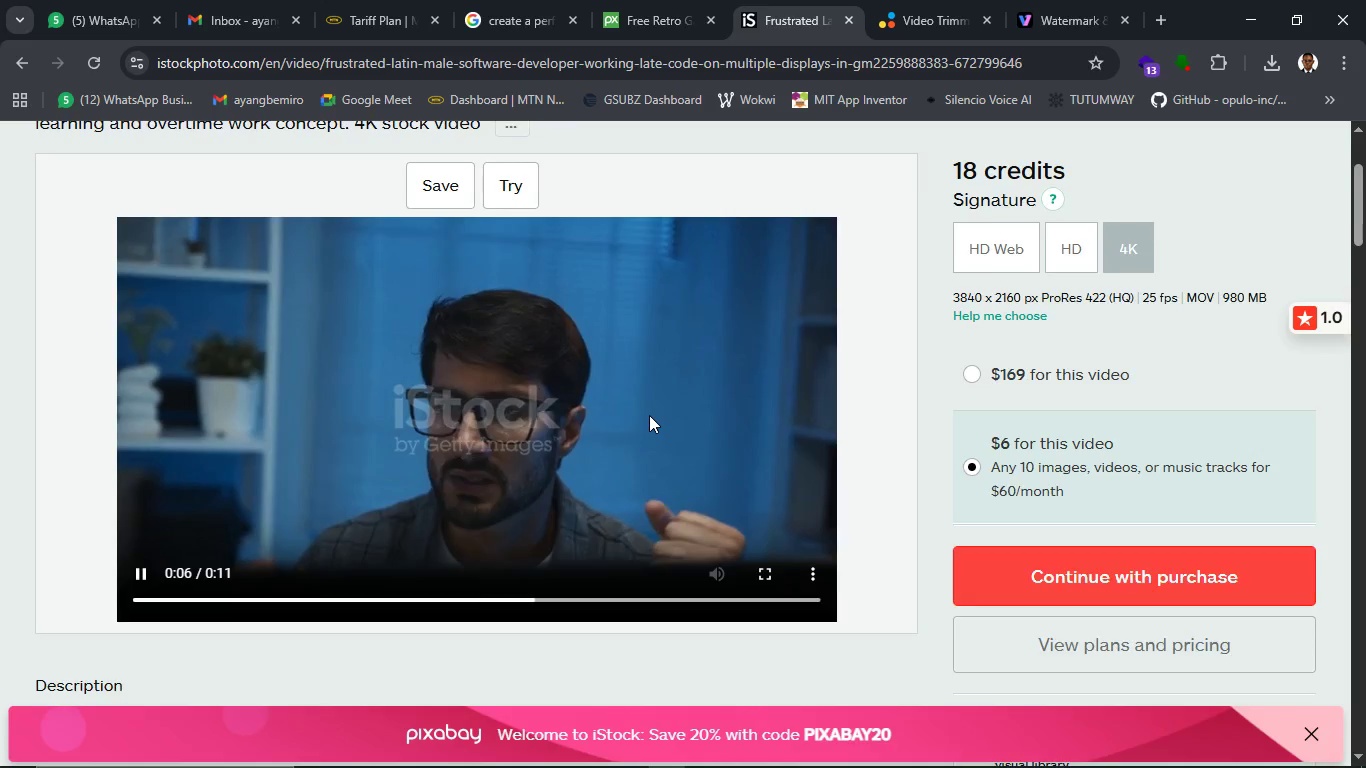 
scroll: coordinate [649, 415], scroll_direction: up, amount: 6.0
 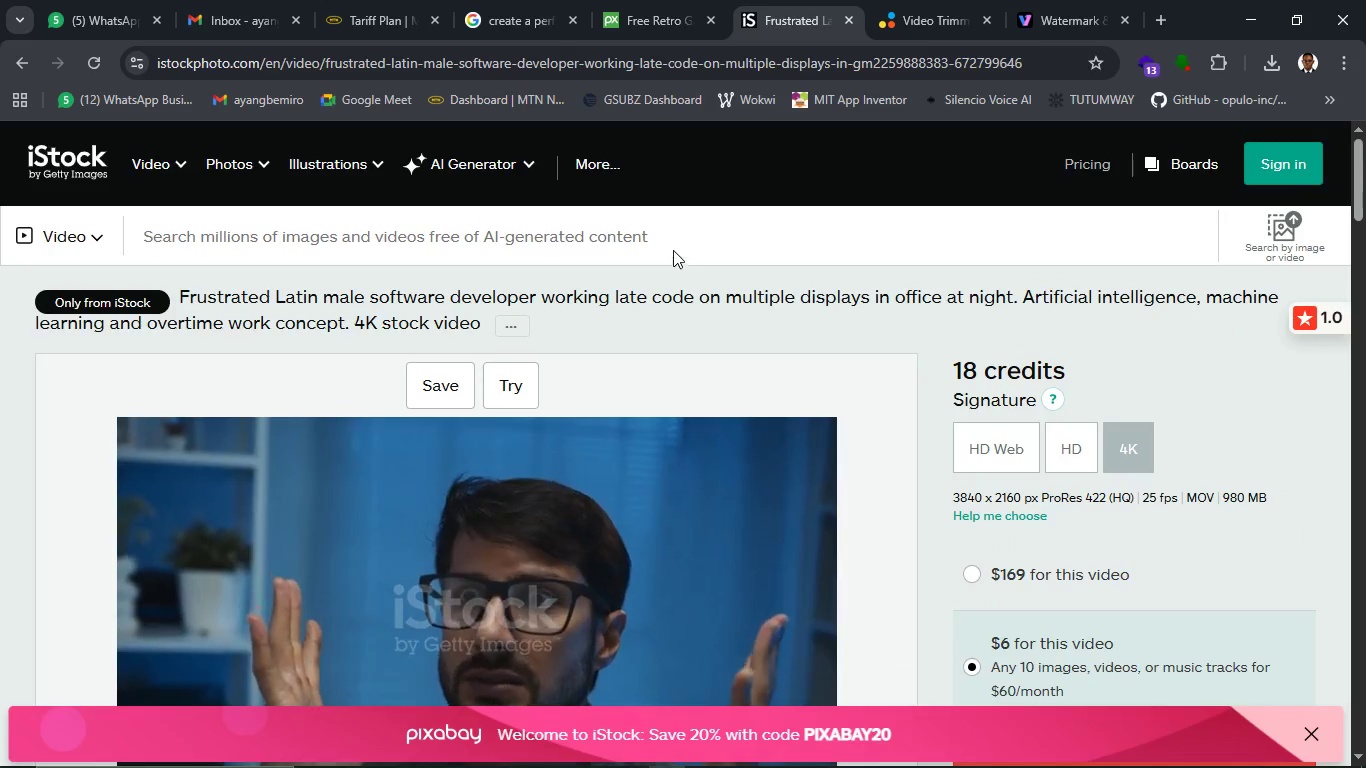 
left_click([673, 239])
 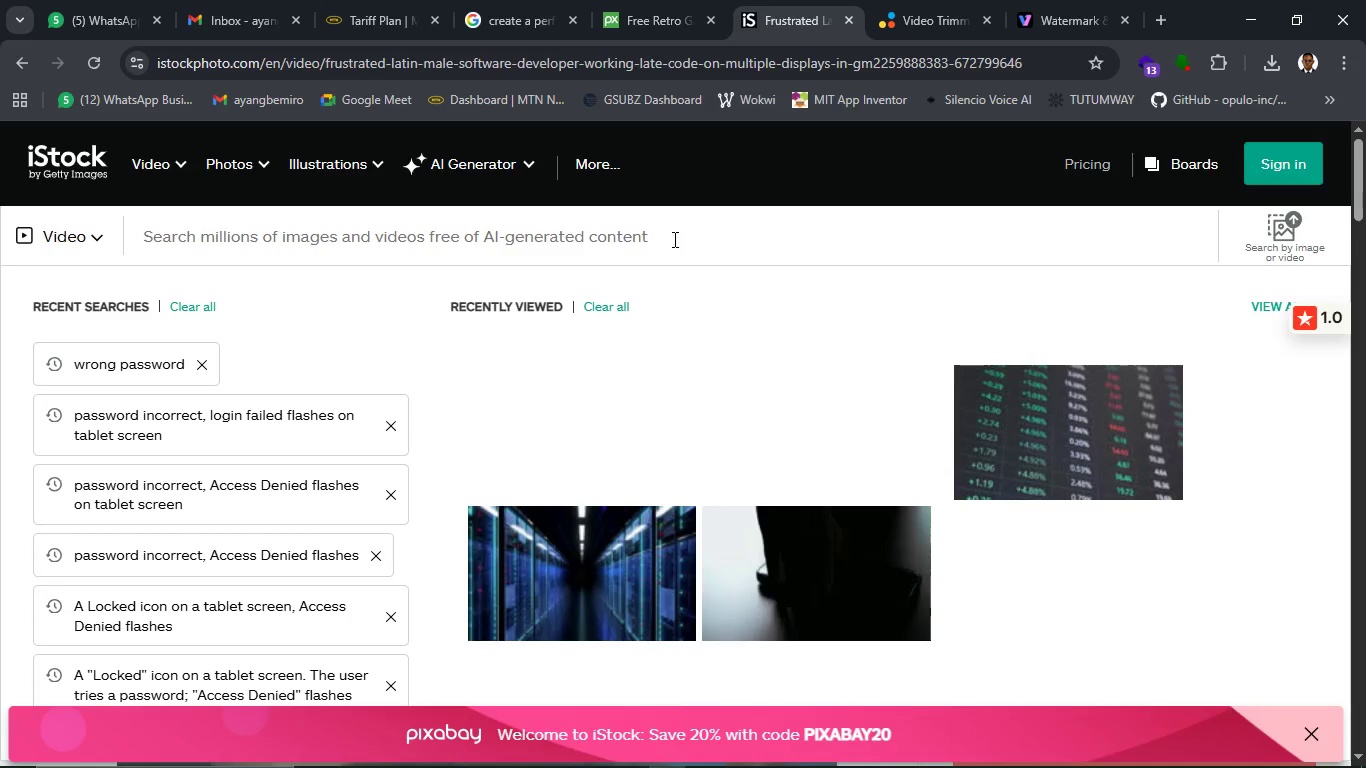 
key(Control+V)
 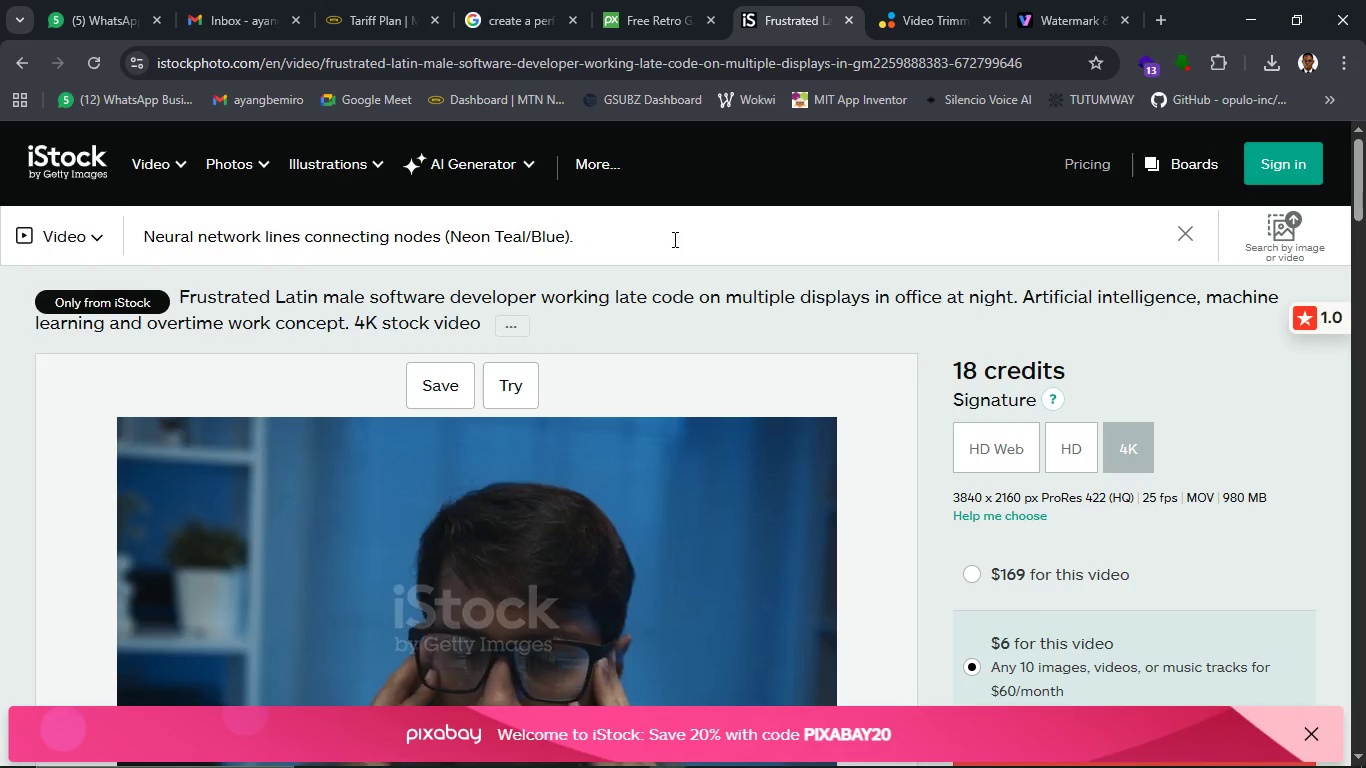 
key(Enter)
 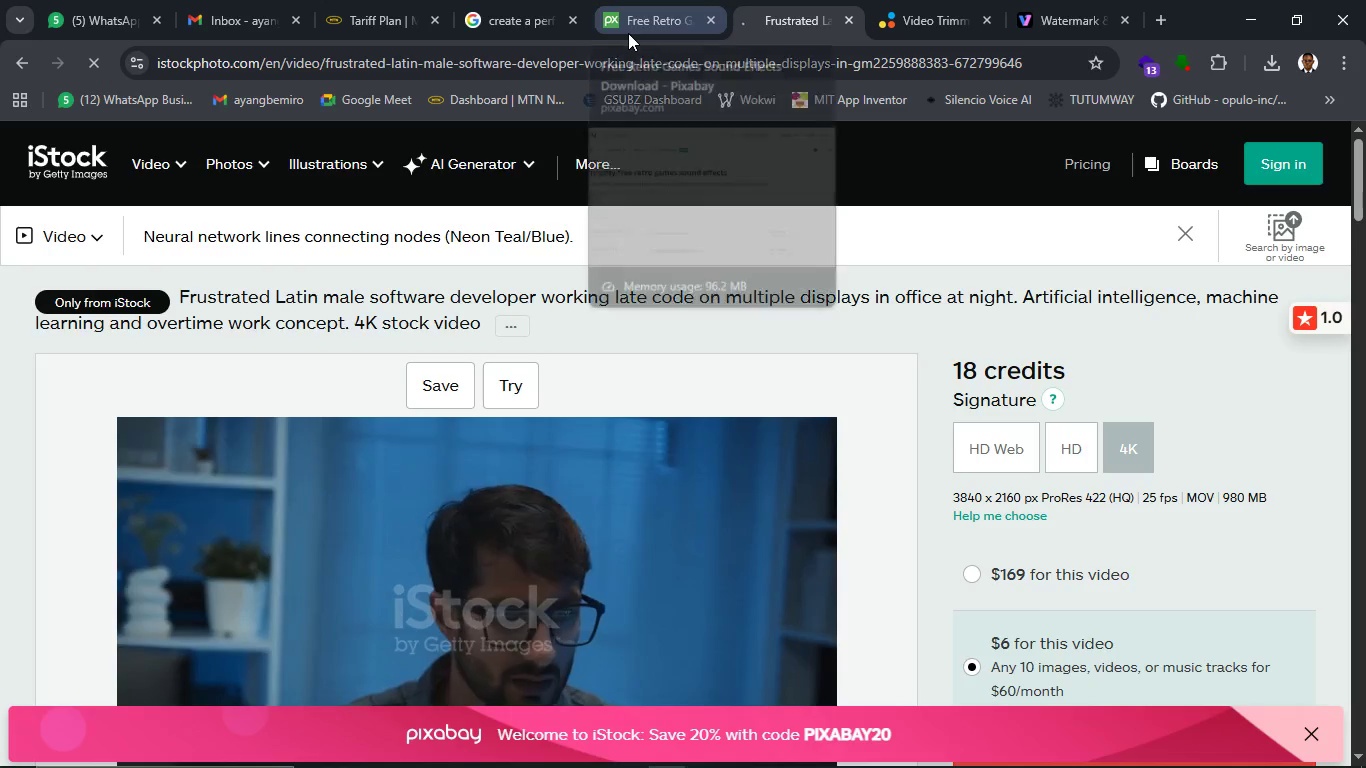 
left_click([517, 1])
 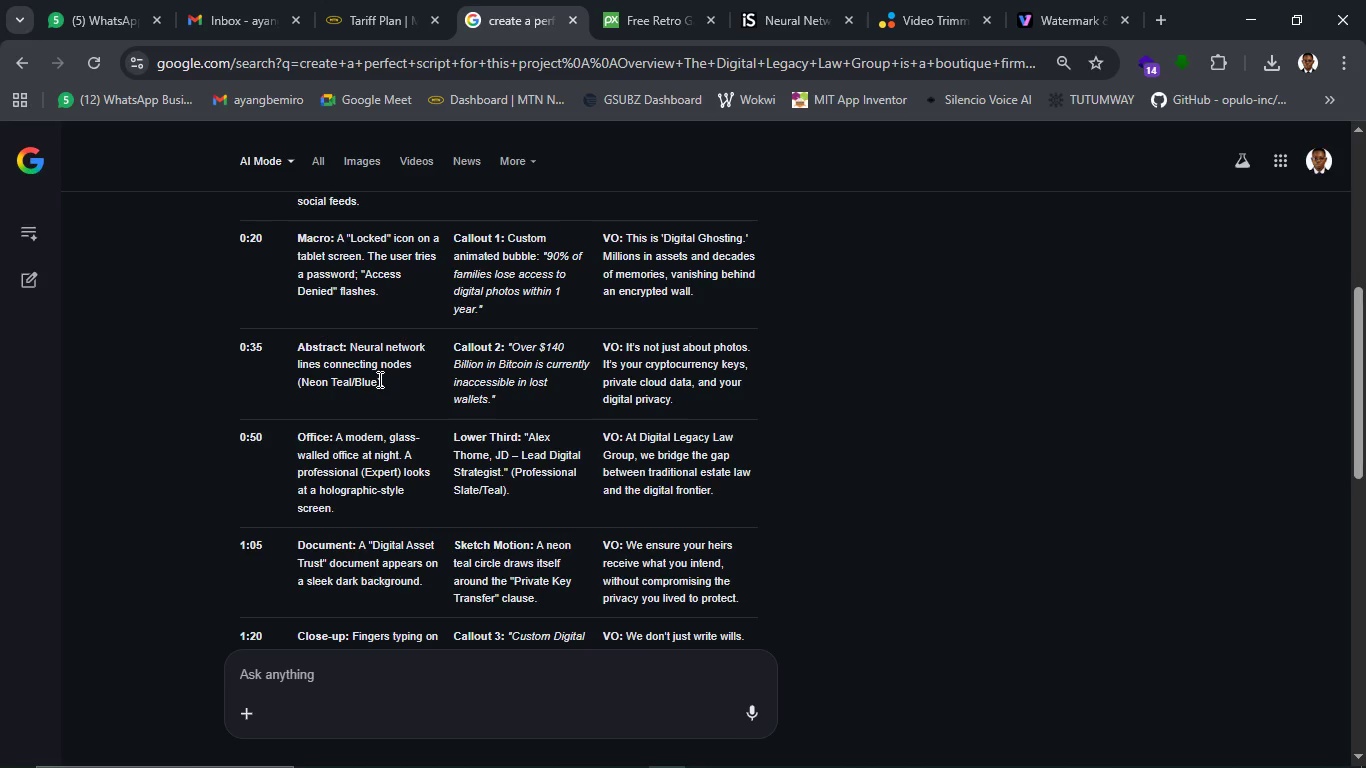 
wait(7.17)
 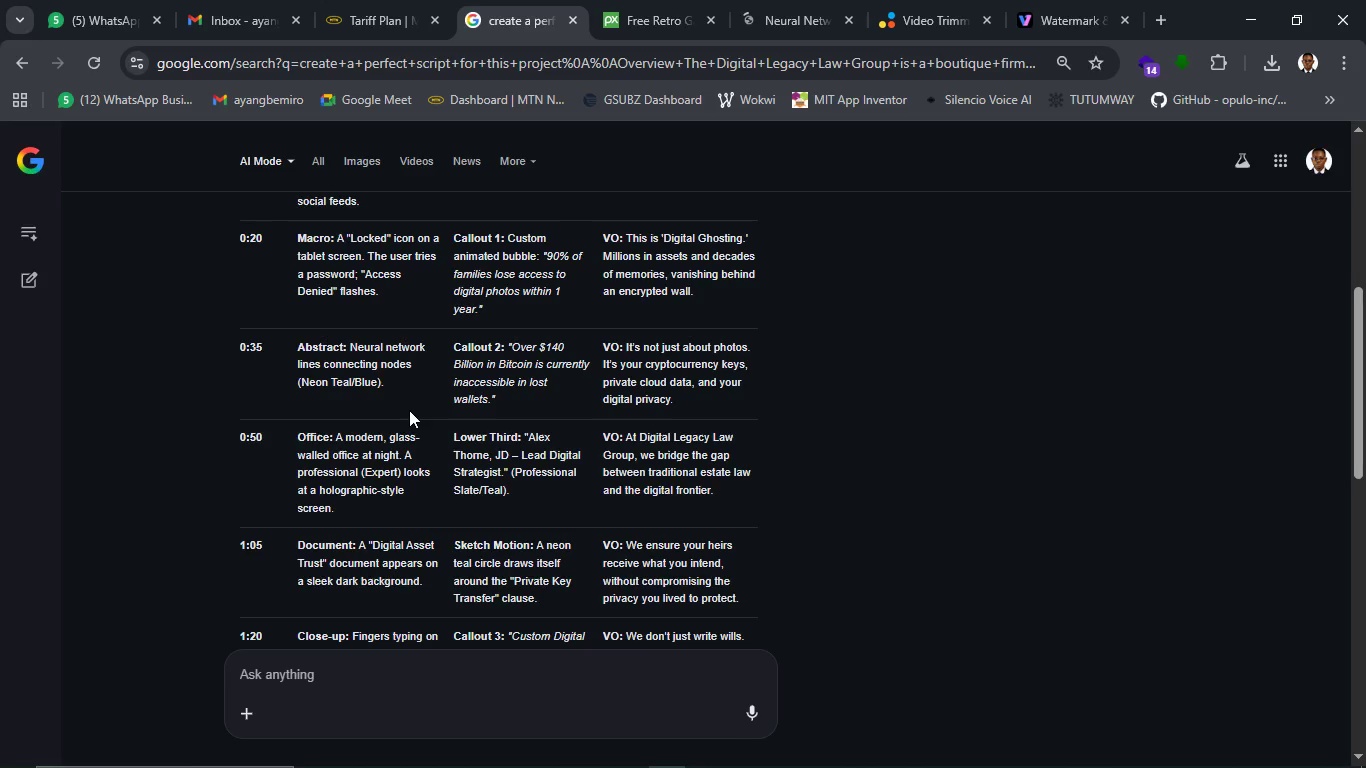 
left_click([1183, 409])
 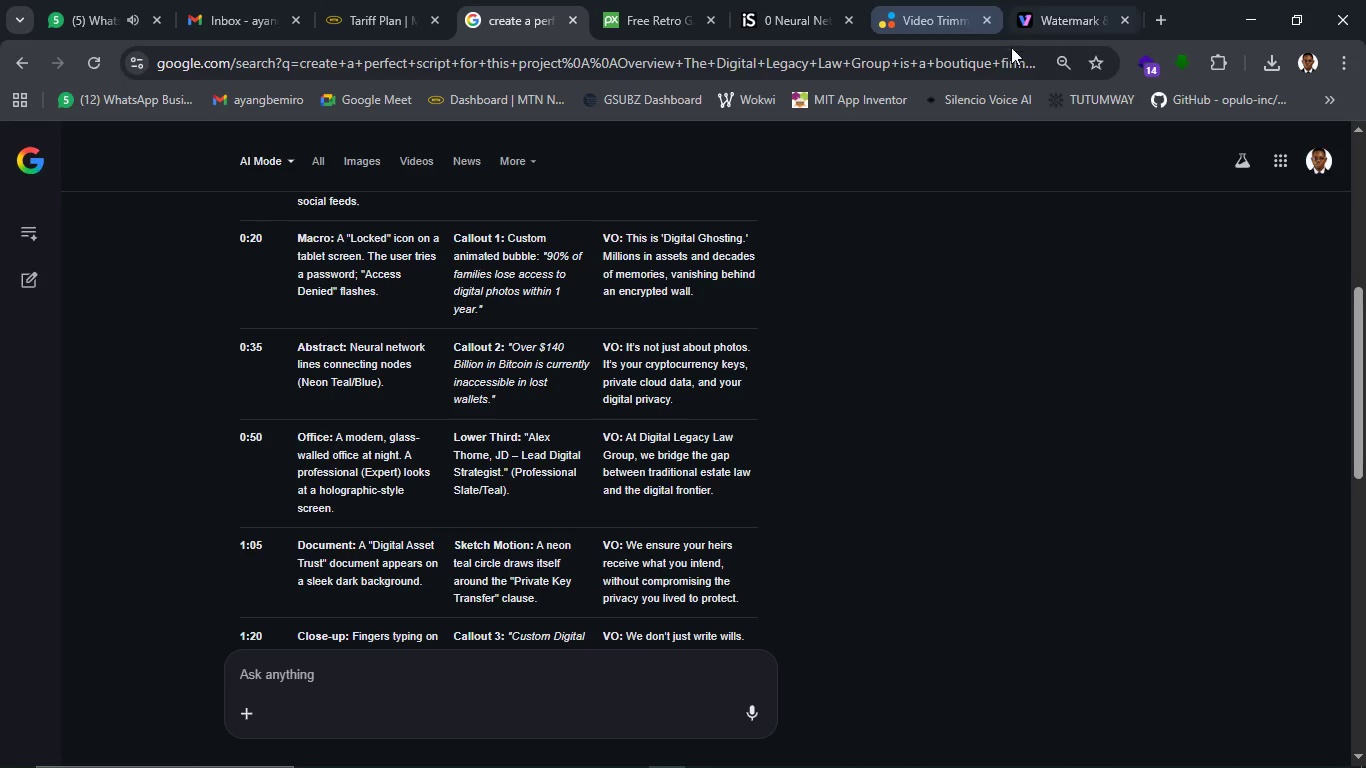 
left_click([755, 6])
 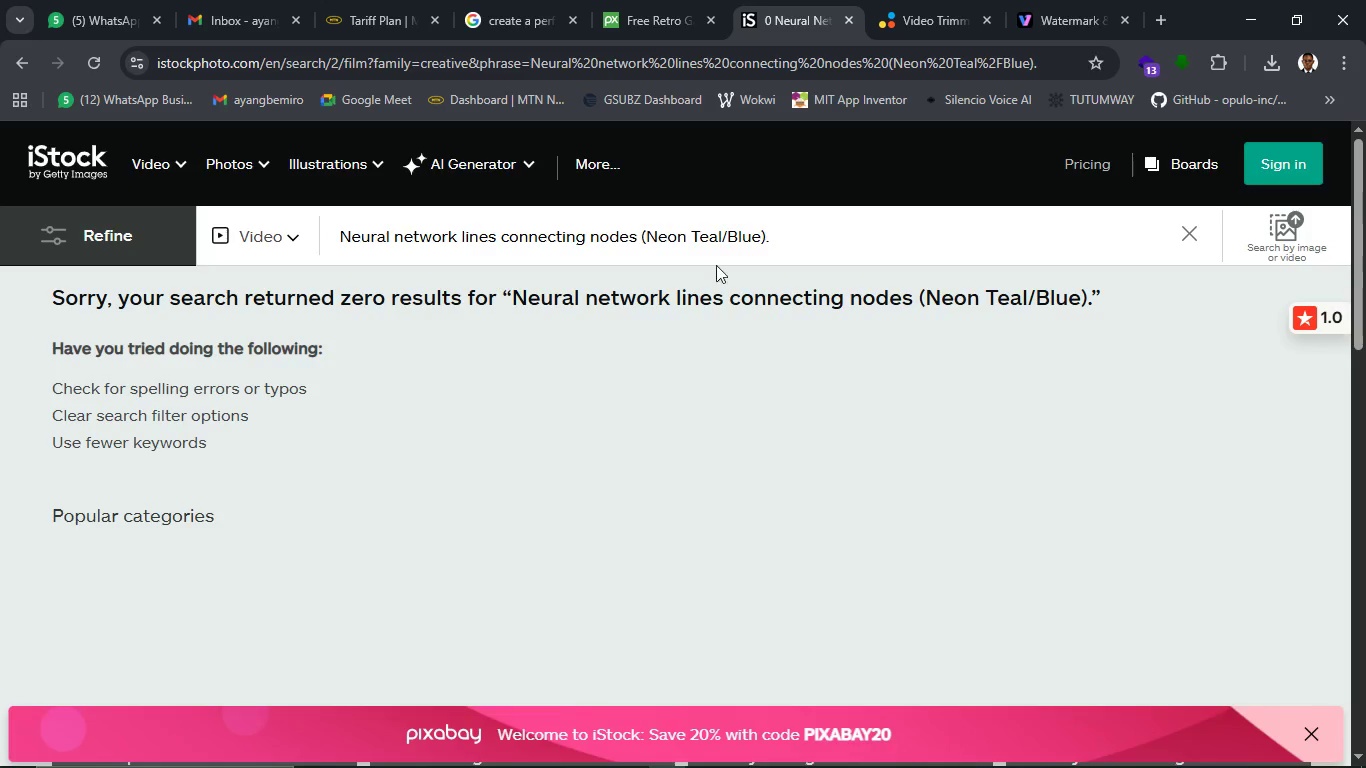 
left_click([781, 244])
 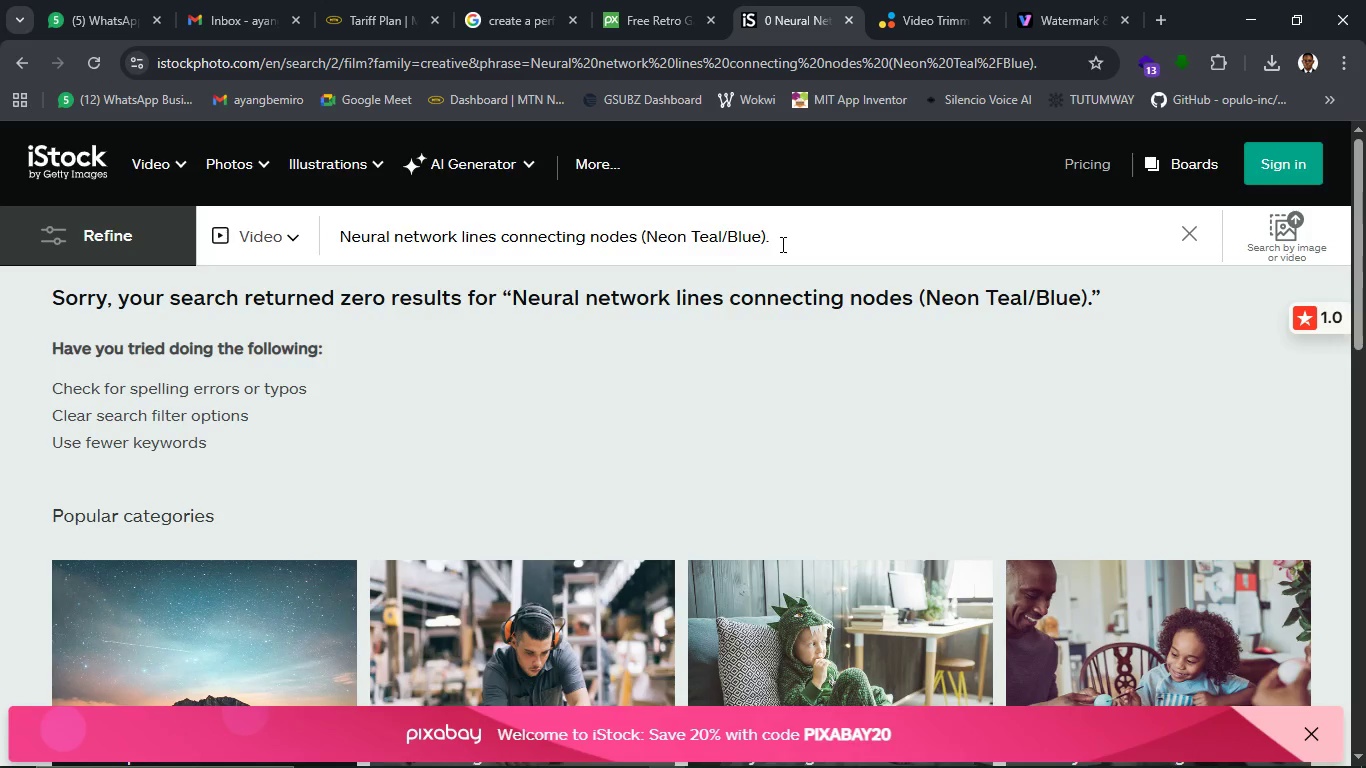 
hold_key(key=Backspace, duration=0.89)
 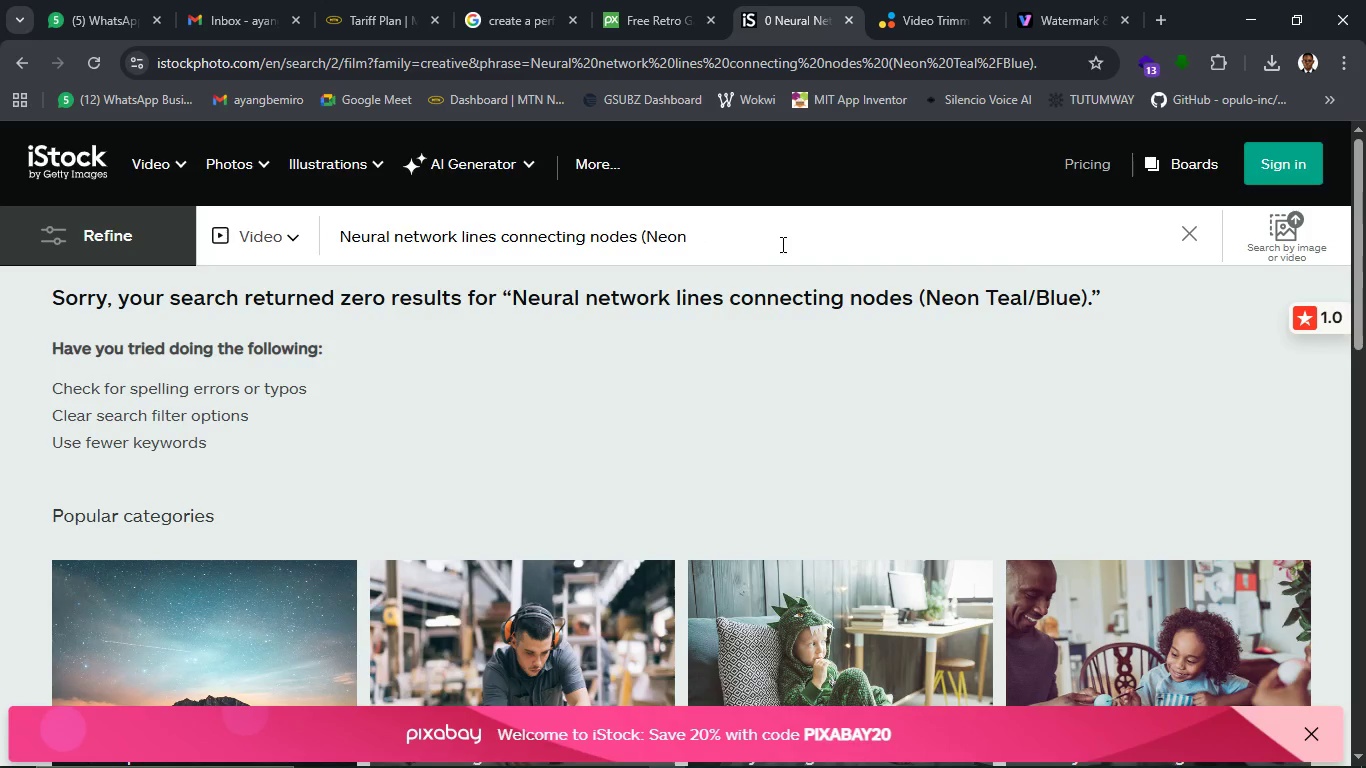 
key(Backspace)
 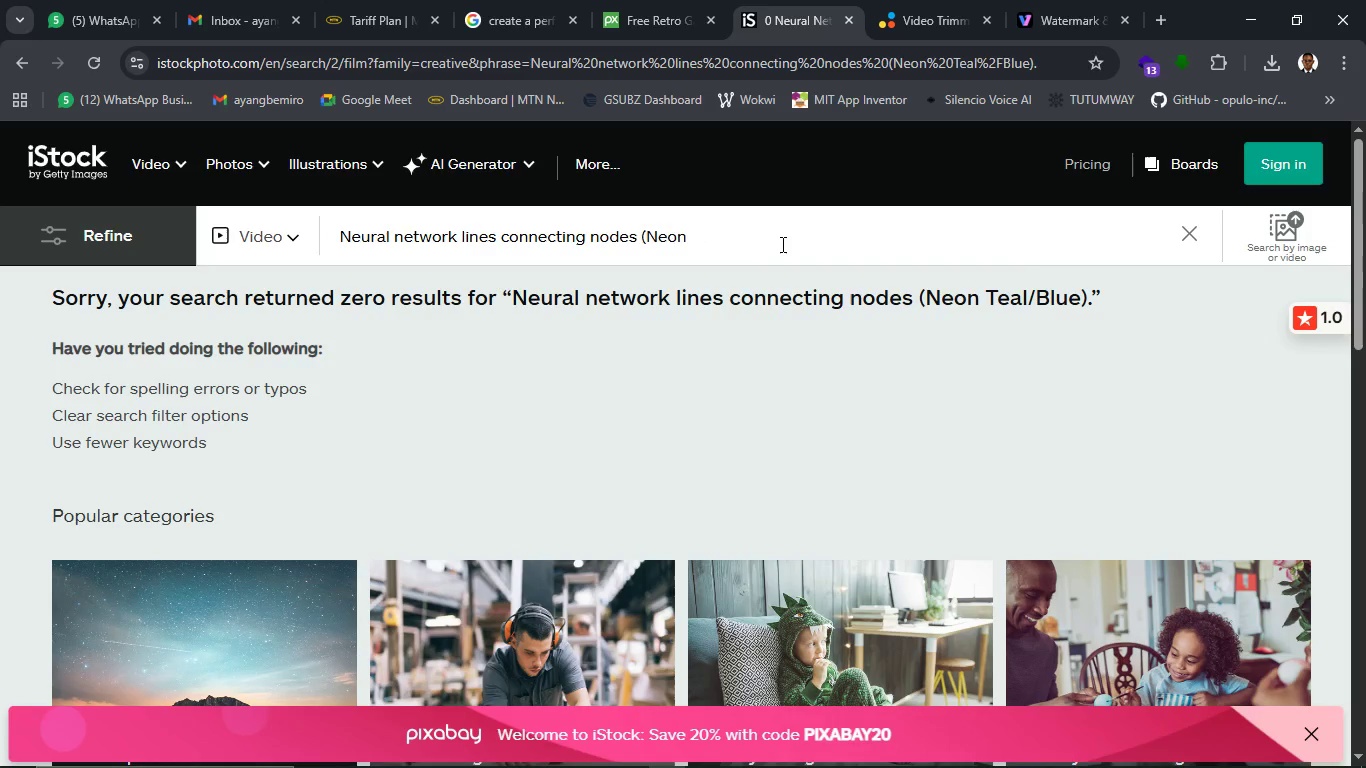 
key(Backspace)
 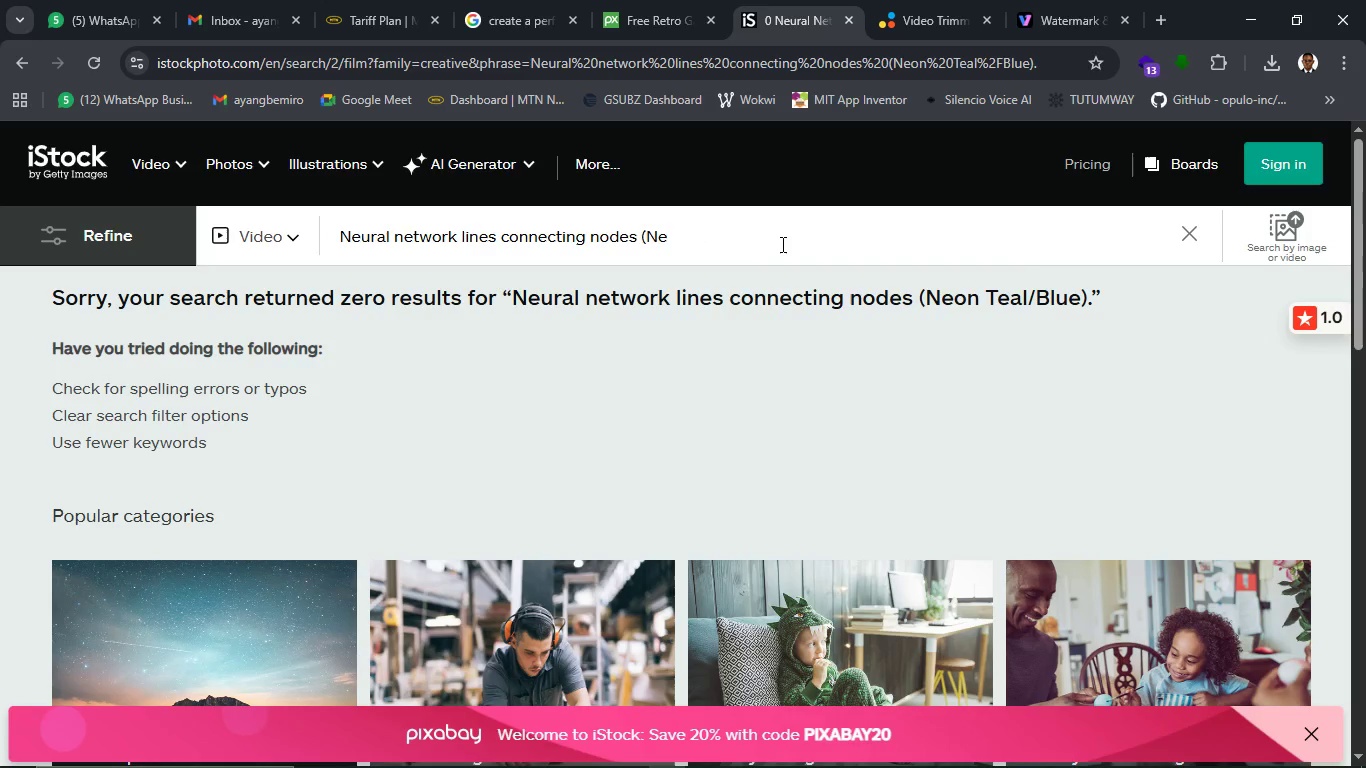 
key(Backspace)
 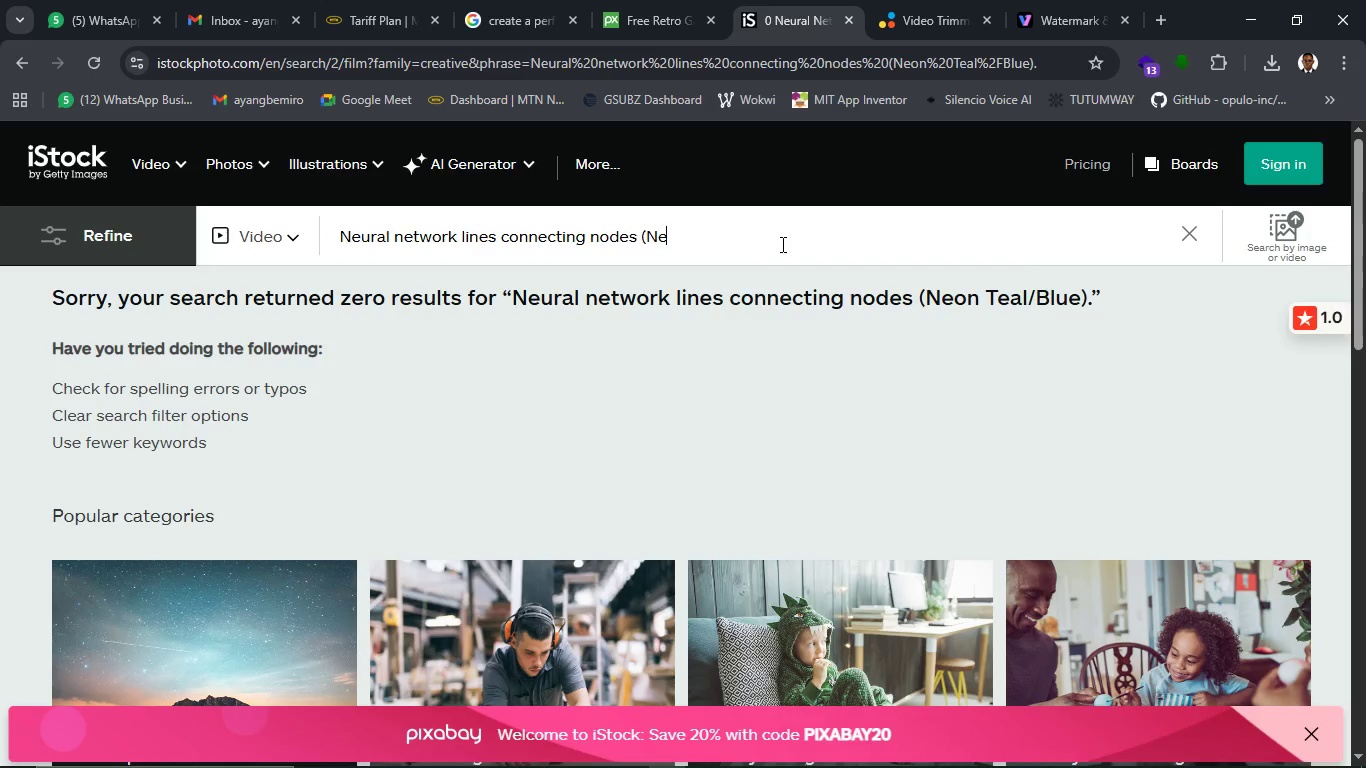 
key(Backspace)
 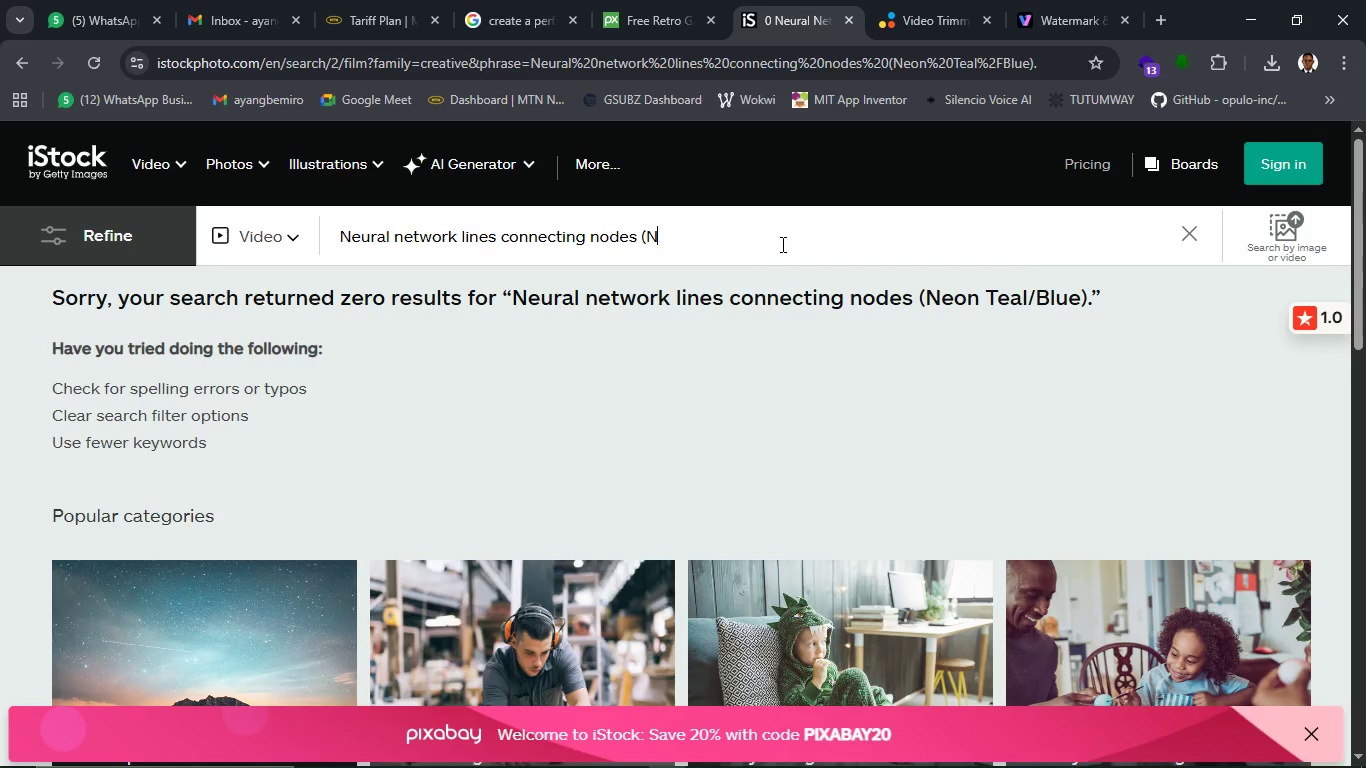 
key(Backspace)
 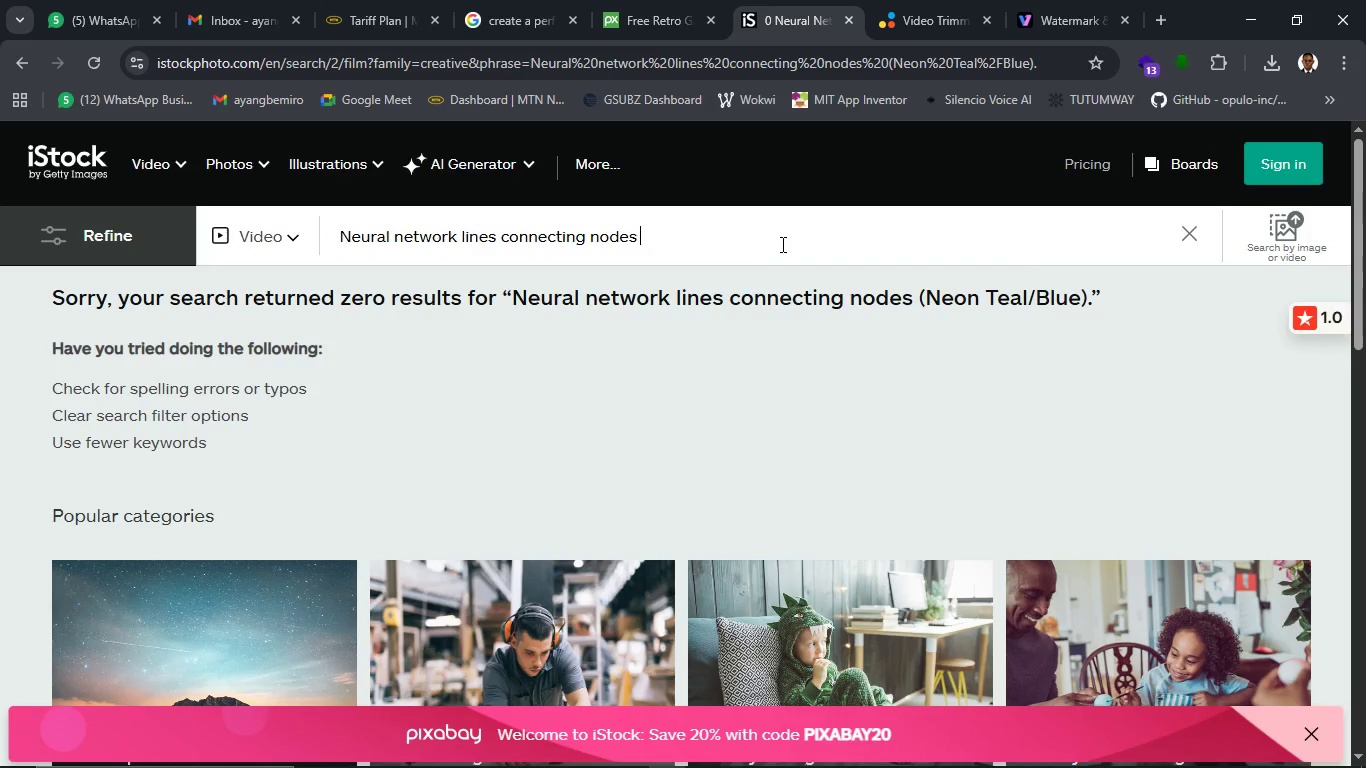 
key(Backspace)
 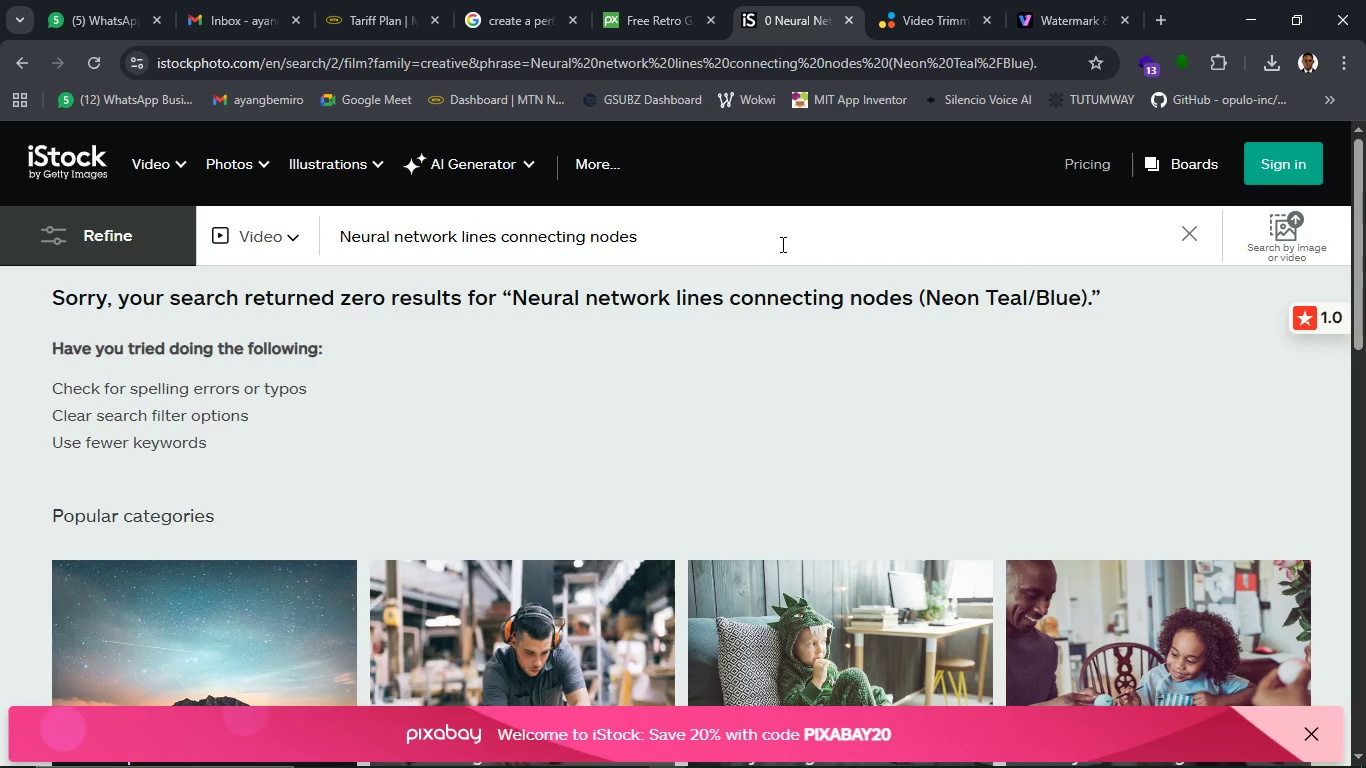 
key(Backspace)
 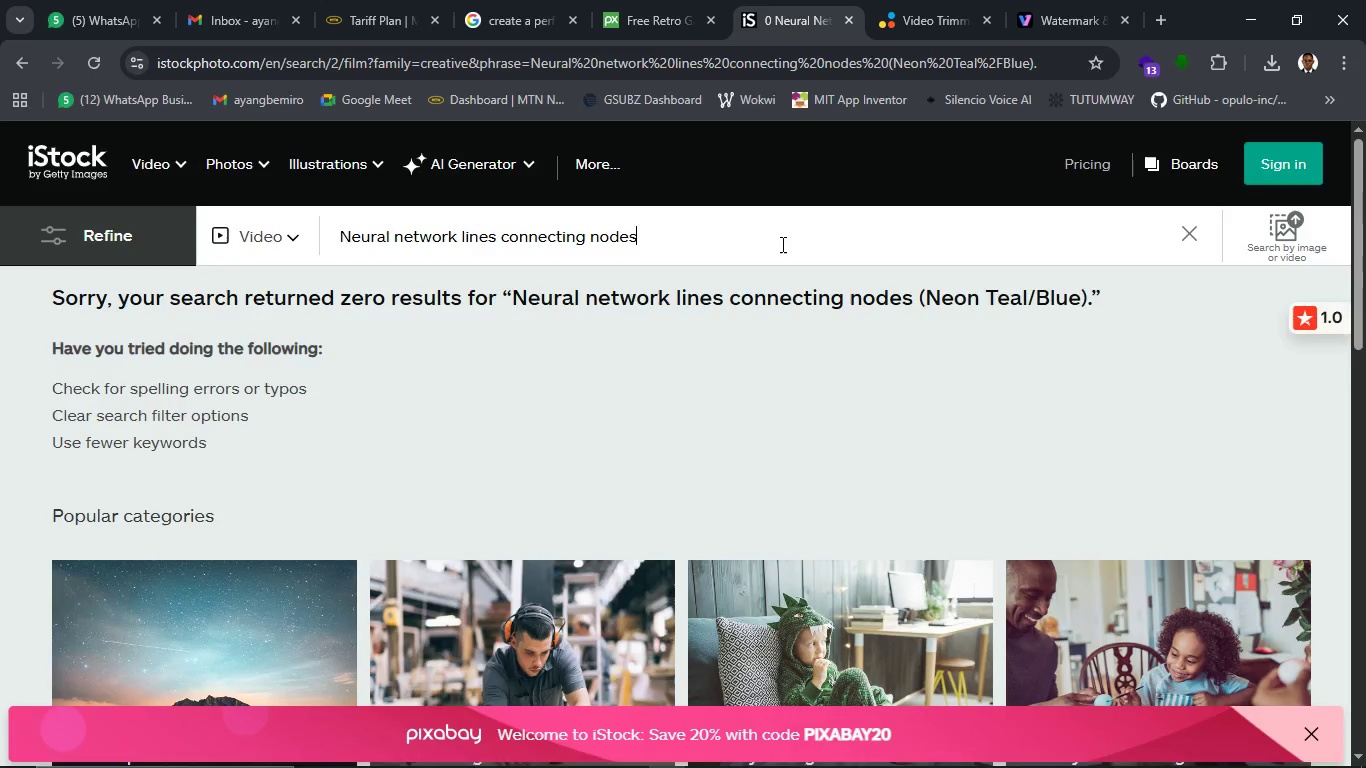 
key(Enter)
 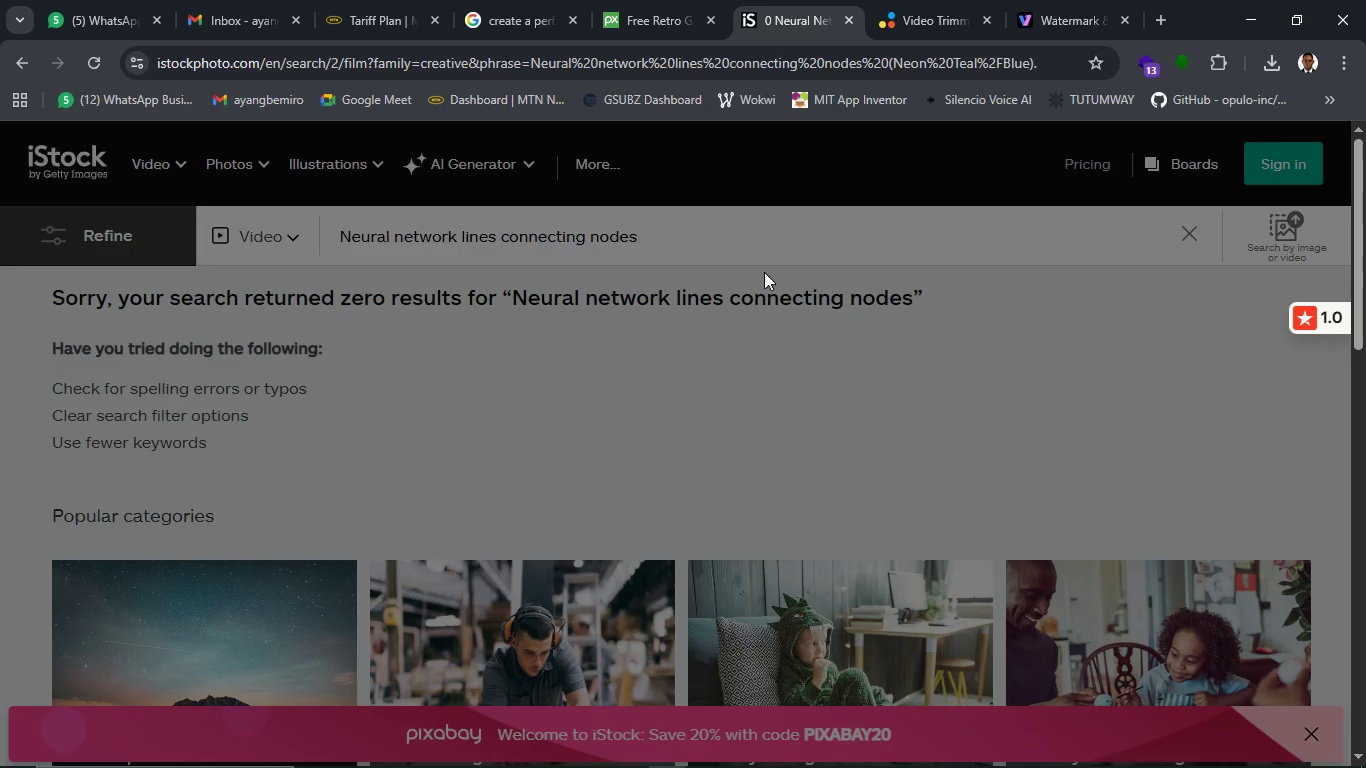 
mouse_move([765, 343])
 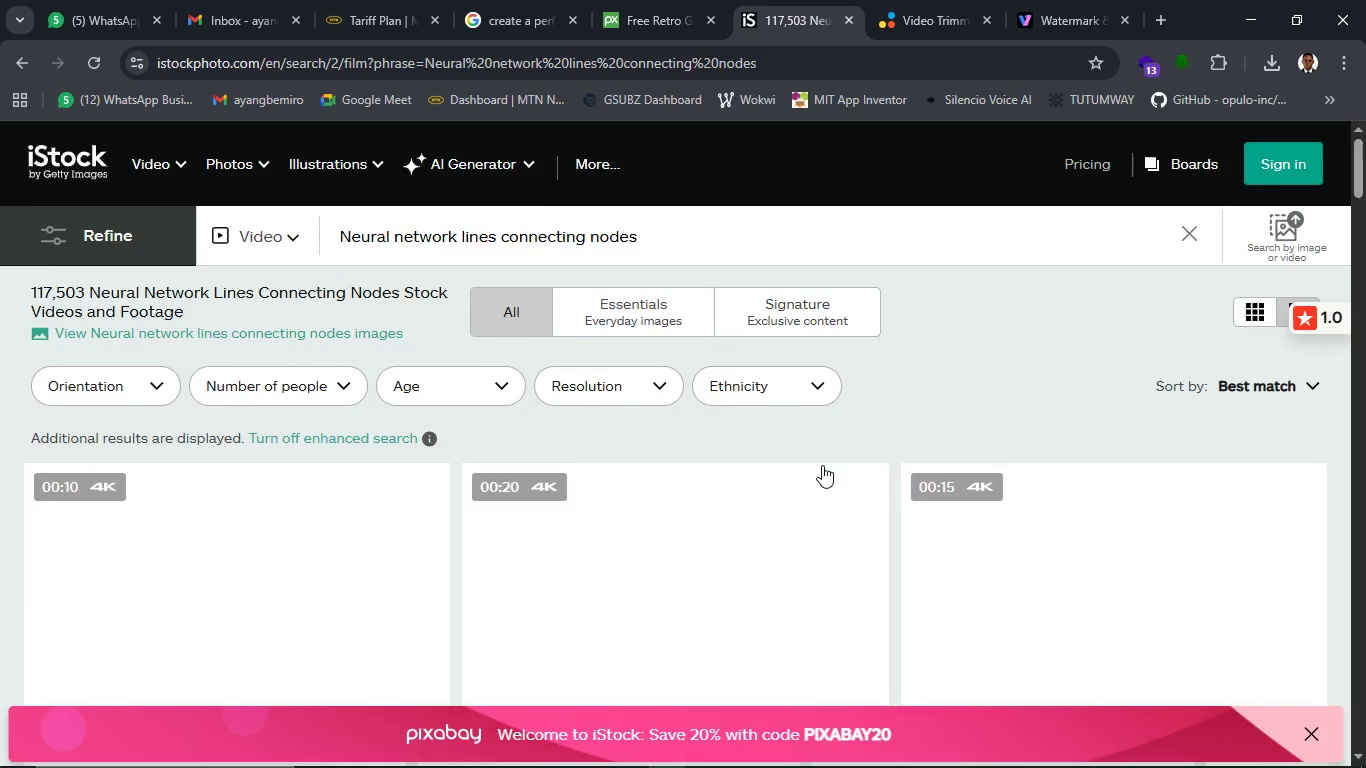 
scroll: coordinate [822, 465], scroll_direction: down, amount: 1.0
 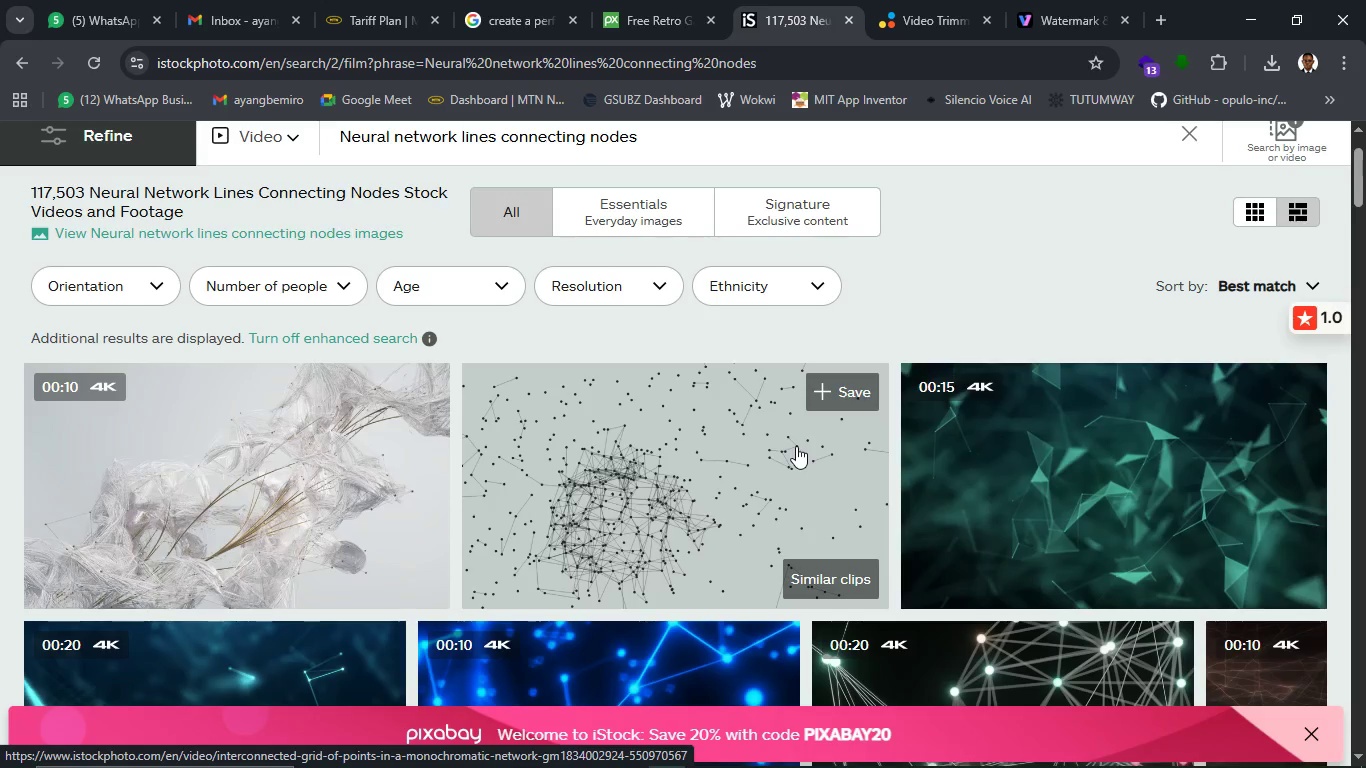 
wait(9.18)
 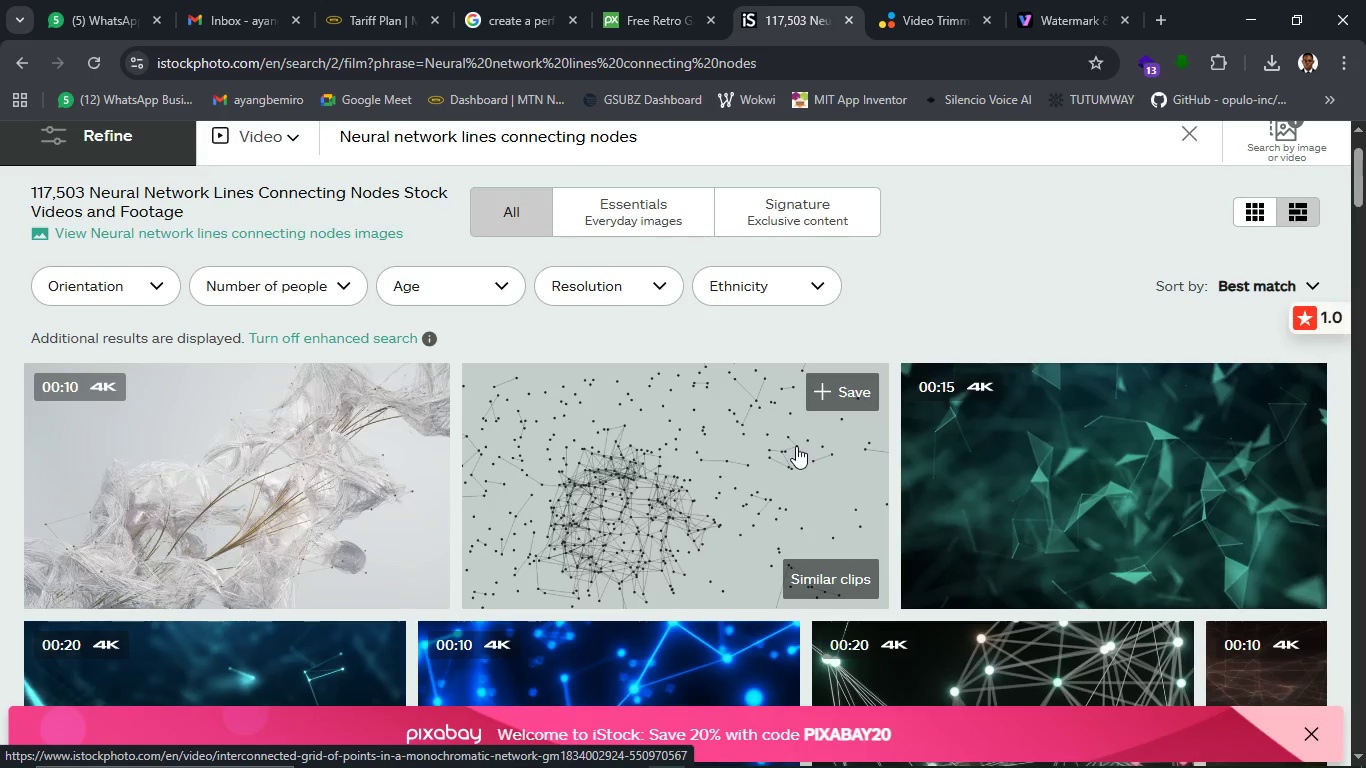 
scroll: coordinate [761, 510], scroll_direction: down, amount: 2.0
 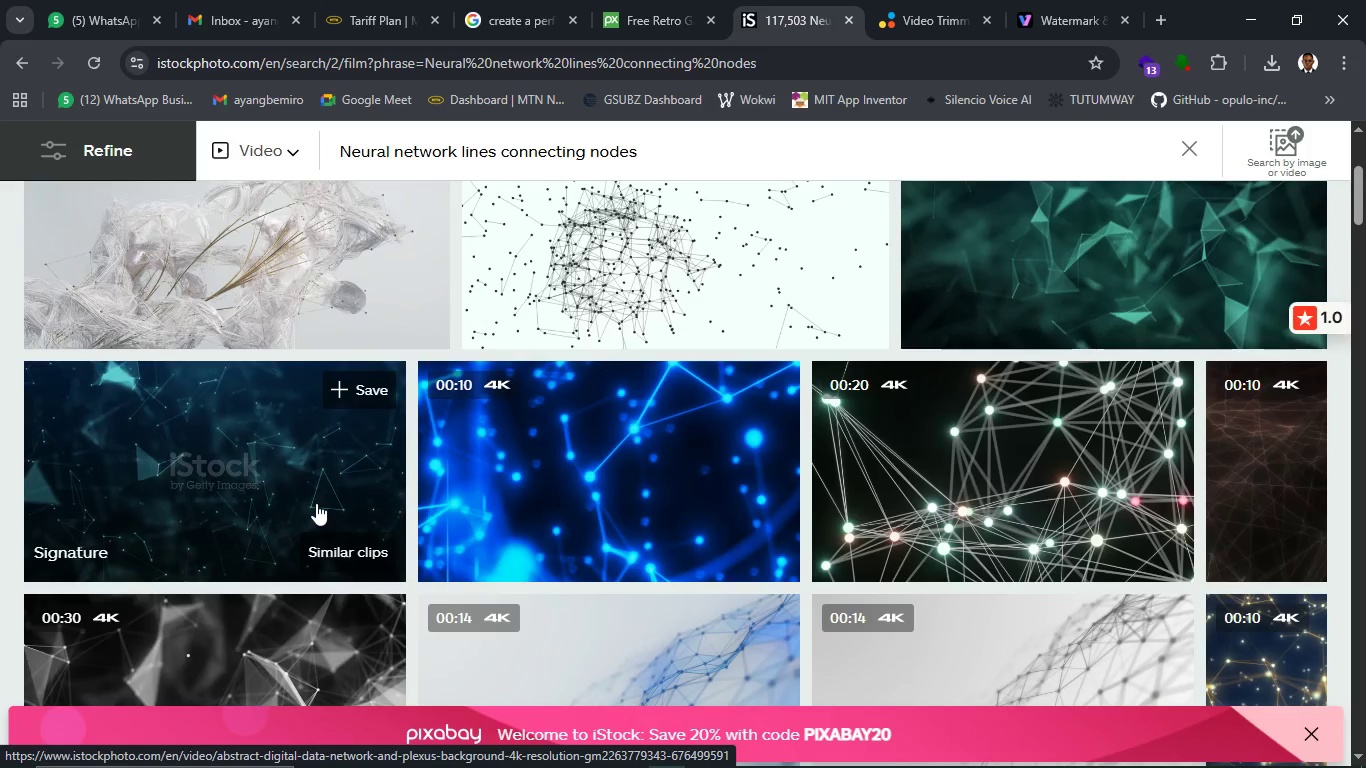 
wait(21.03)
 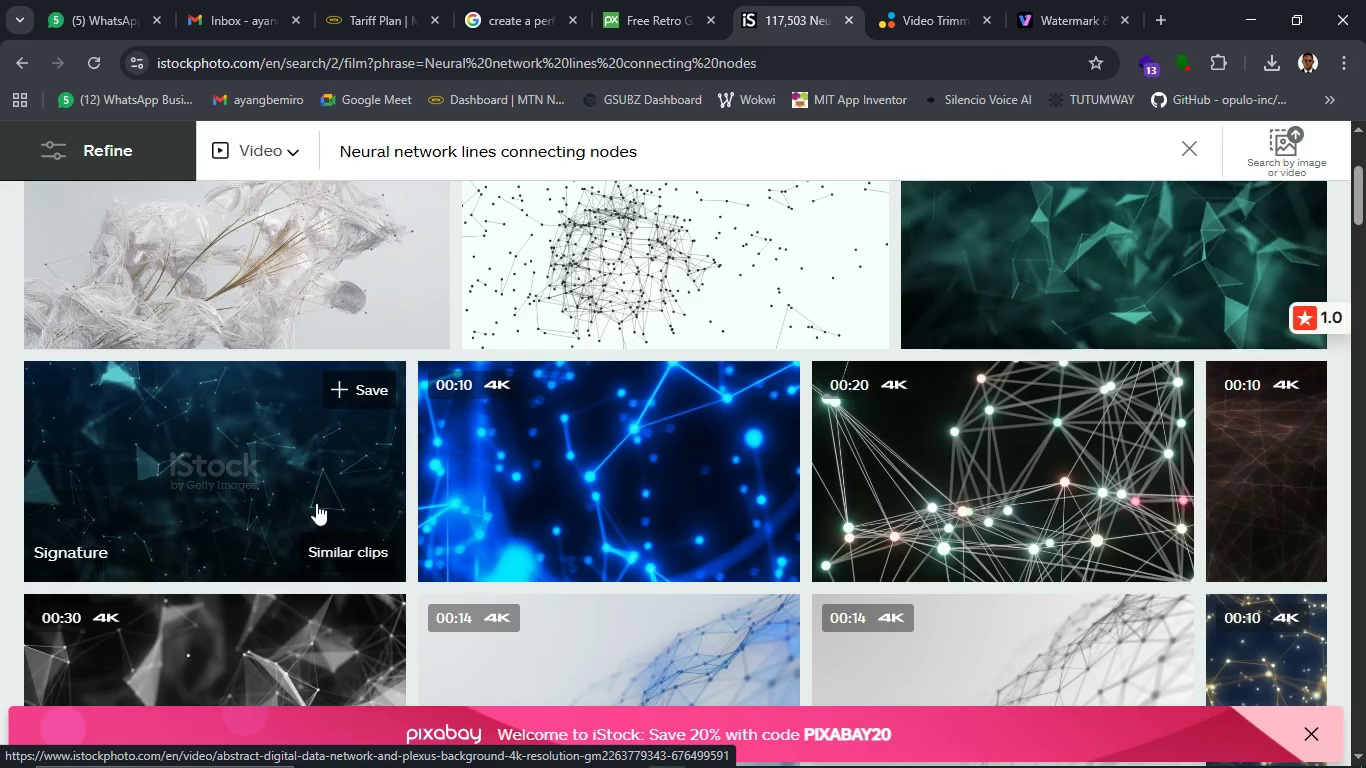 
scroll: coordinate [350, 502], scroll_direction: down, amount: 3.0
 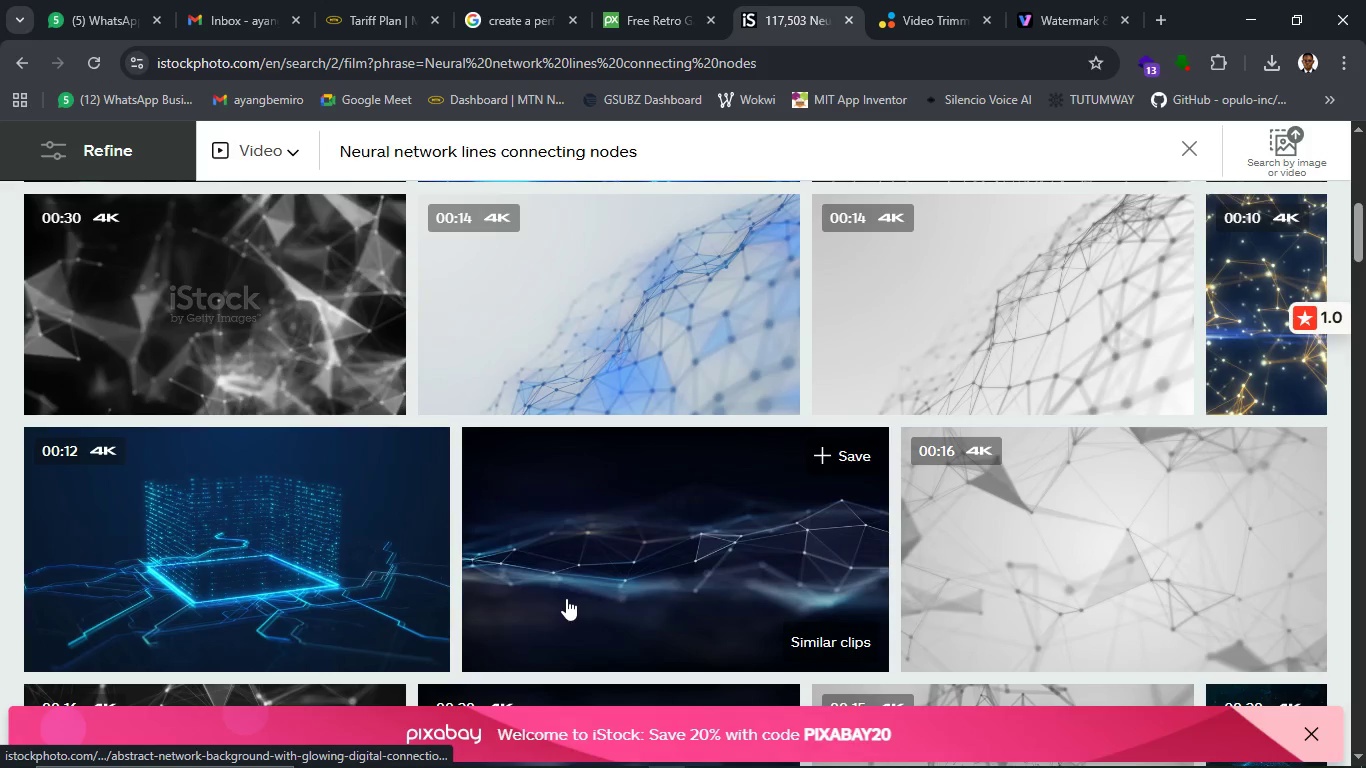 
scroll: coordinate [566, 598], scroll_direction: up, amount: 5.0
 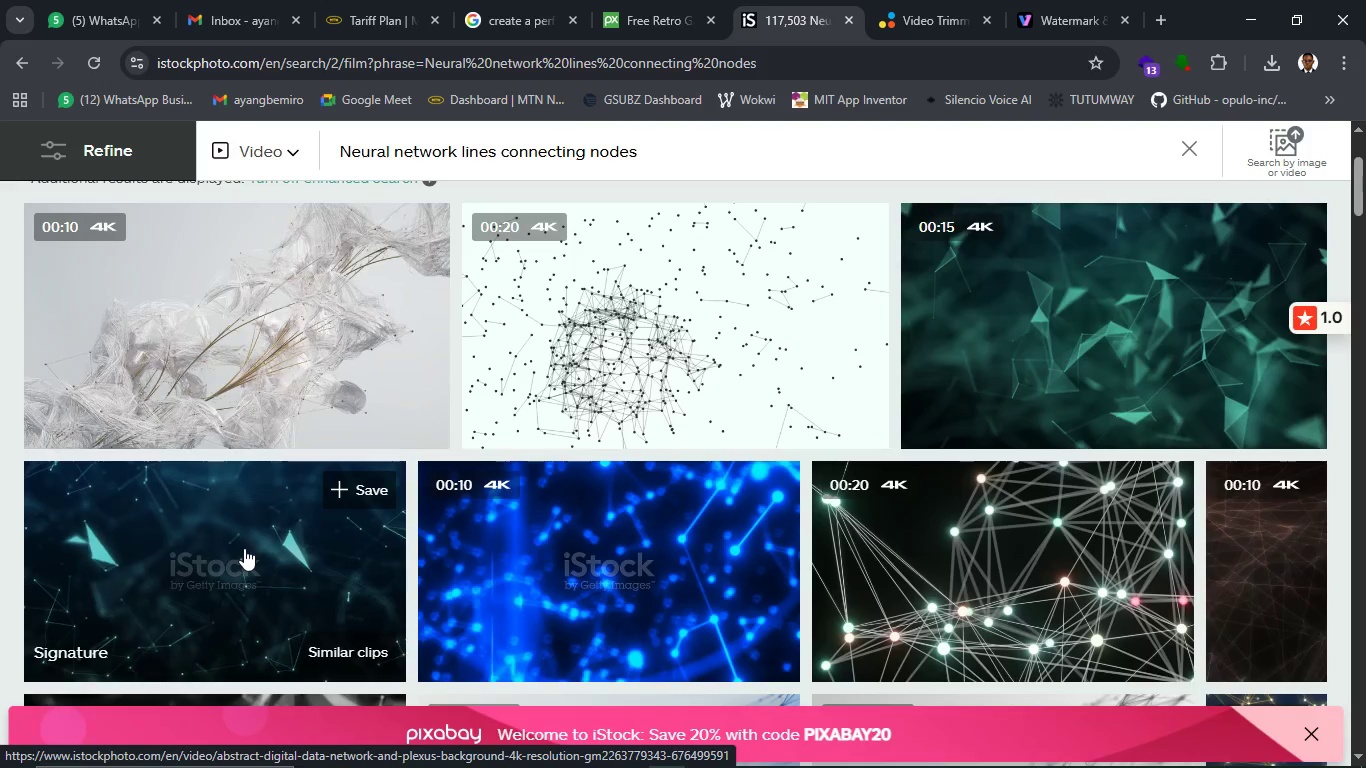 
left_click([262, 547])
 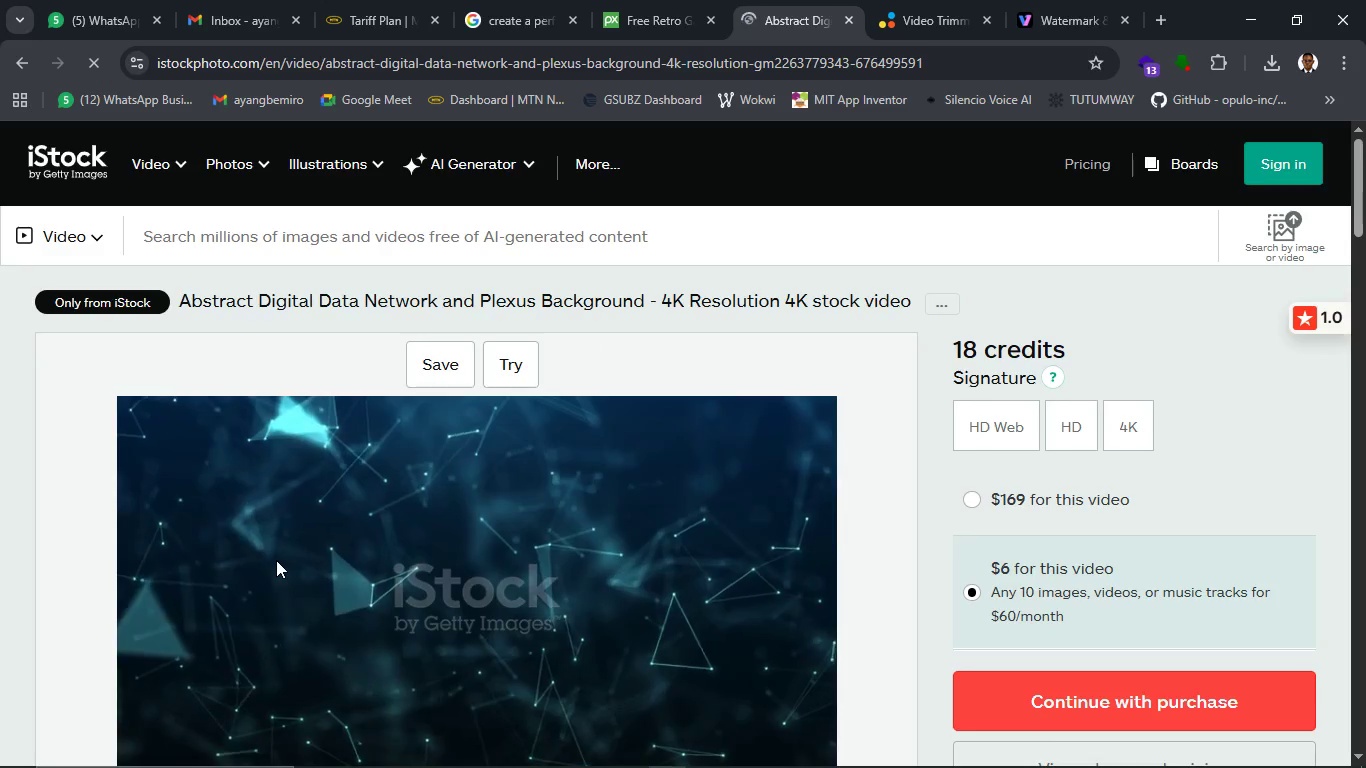 
wait(13.47)
 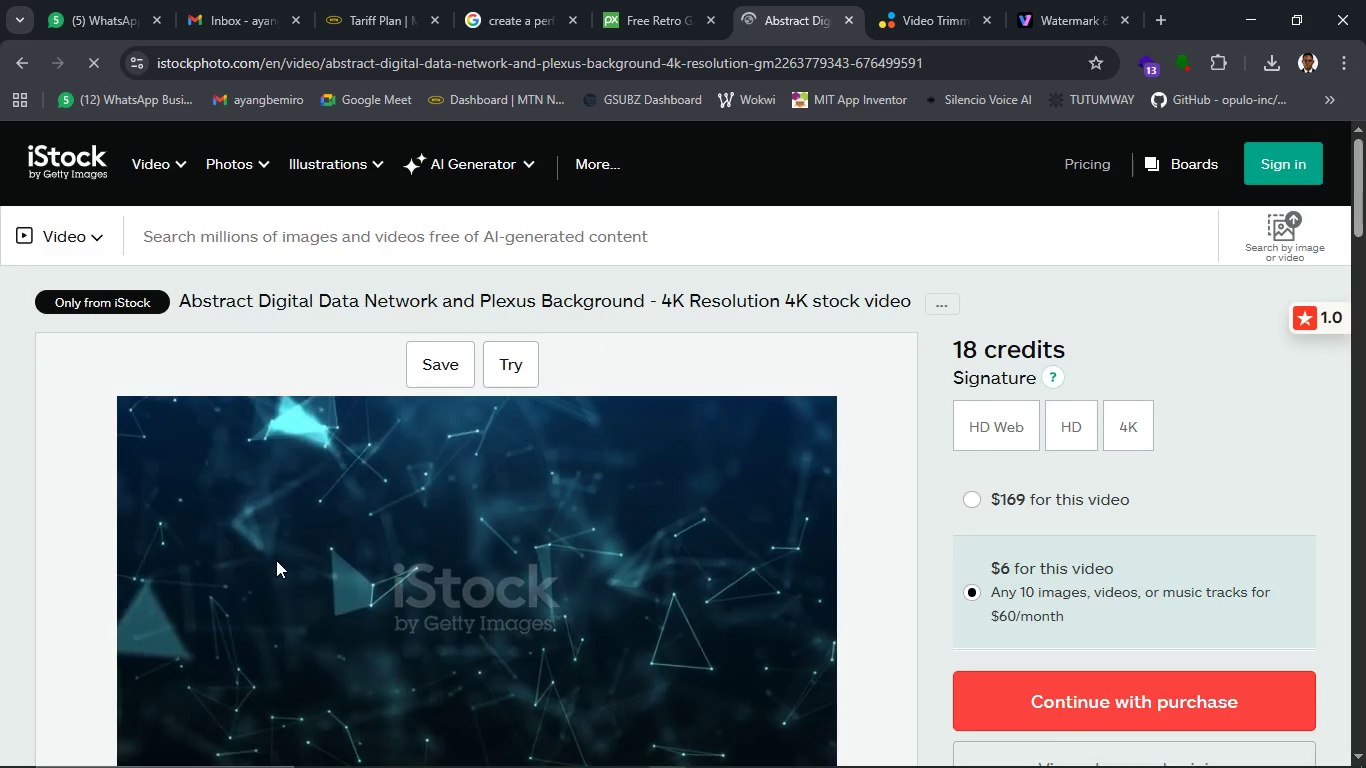 
scroll: coordinate [748, 584], scroll_direction: down, amount: 2.0
 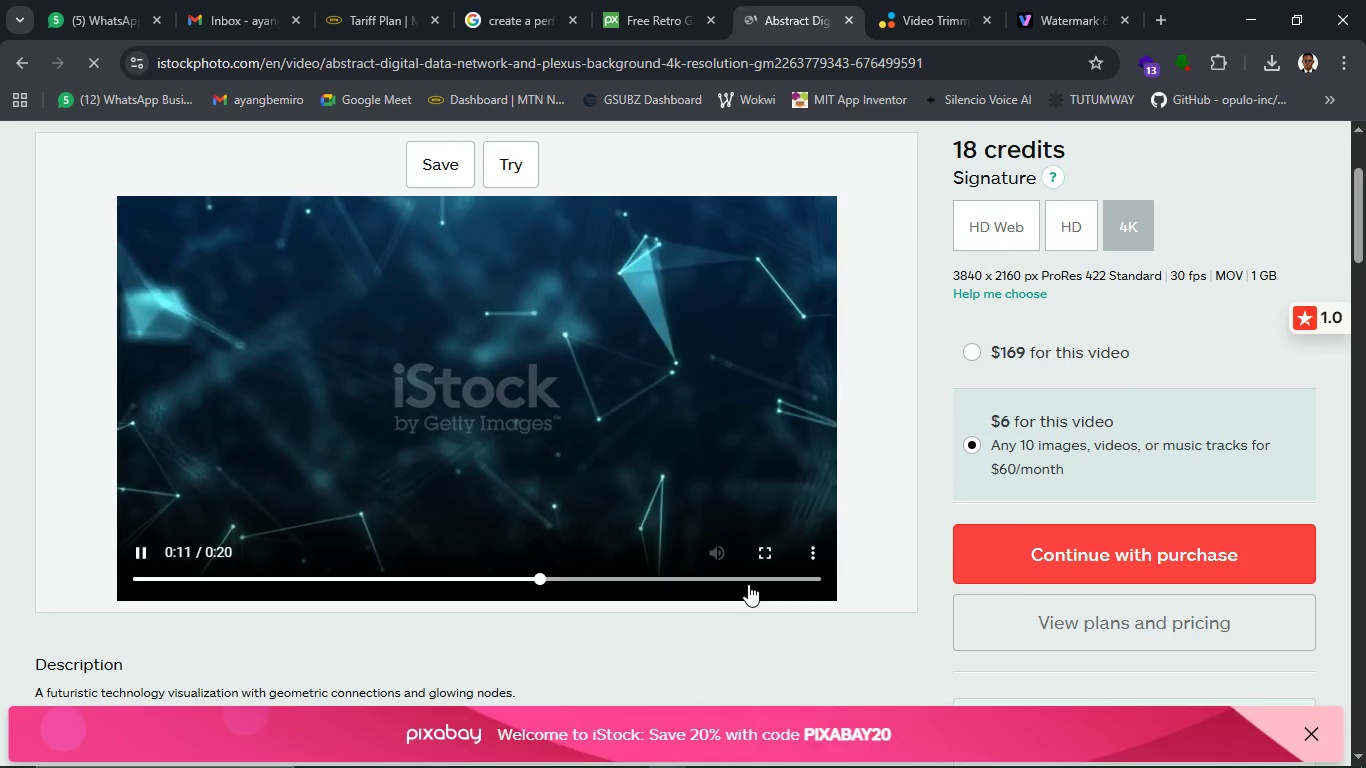 
wait(9.62)
 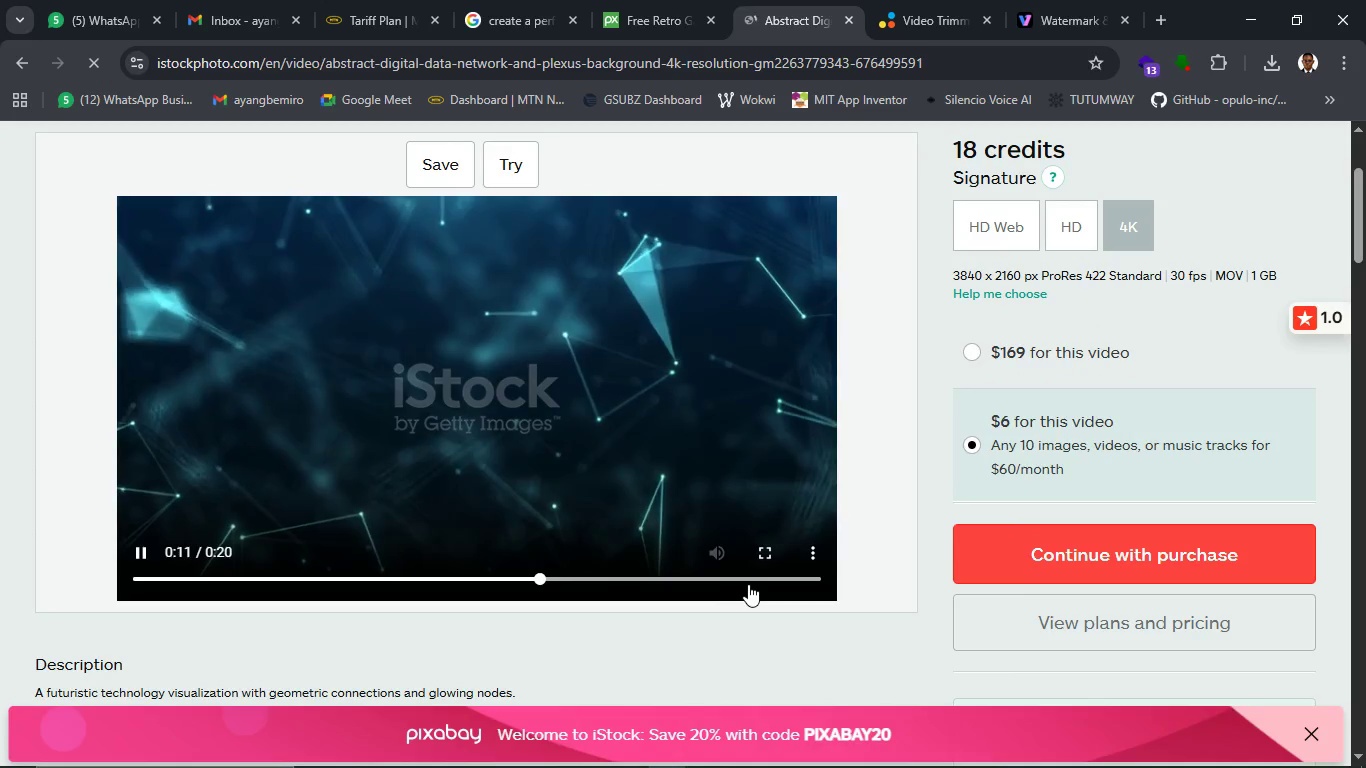 
scroll: coordinate [748, 584], scroll_direction: up, amount: 2.0
 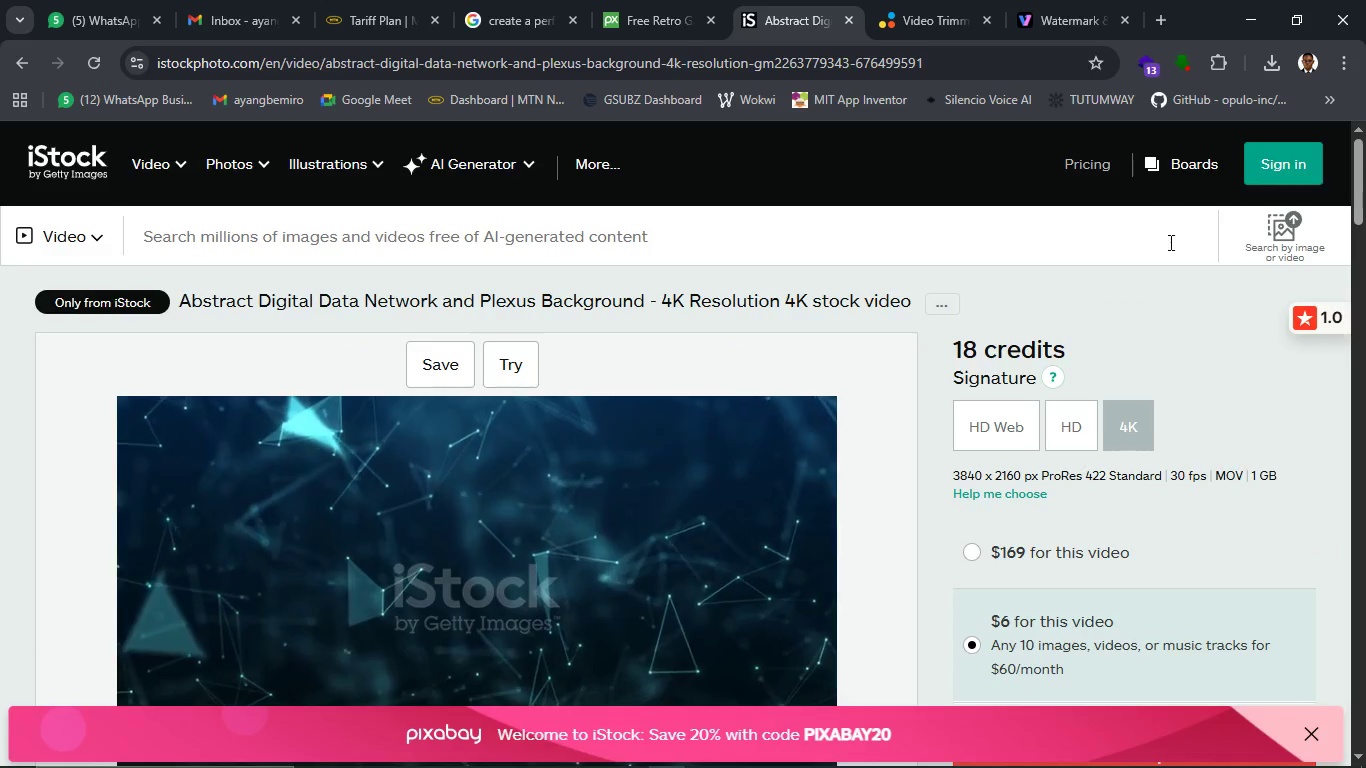 
wait(8.29)
 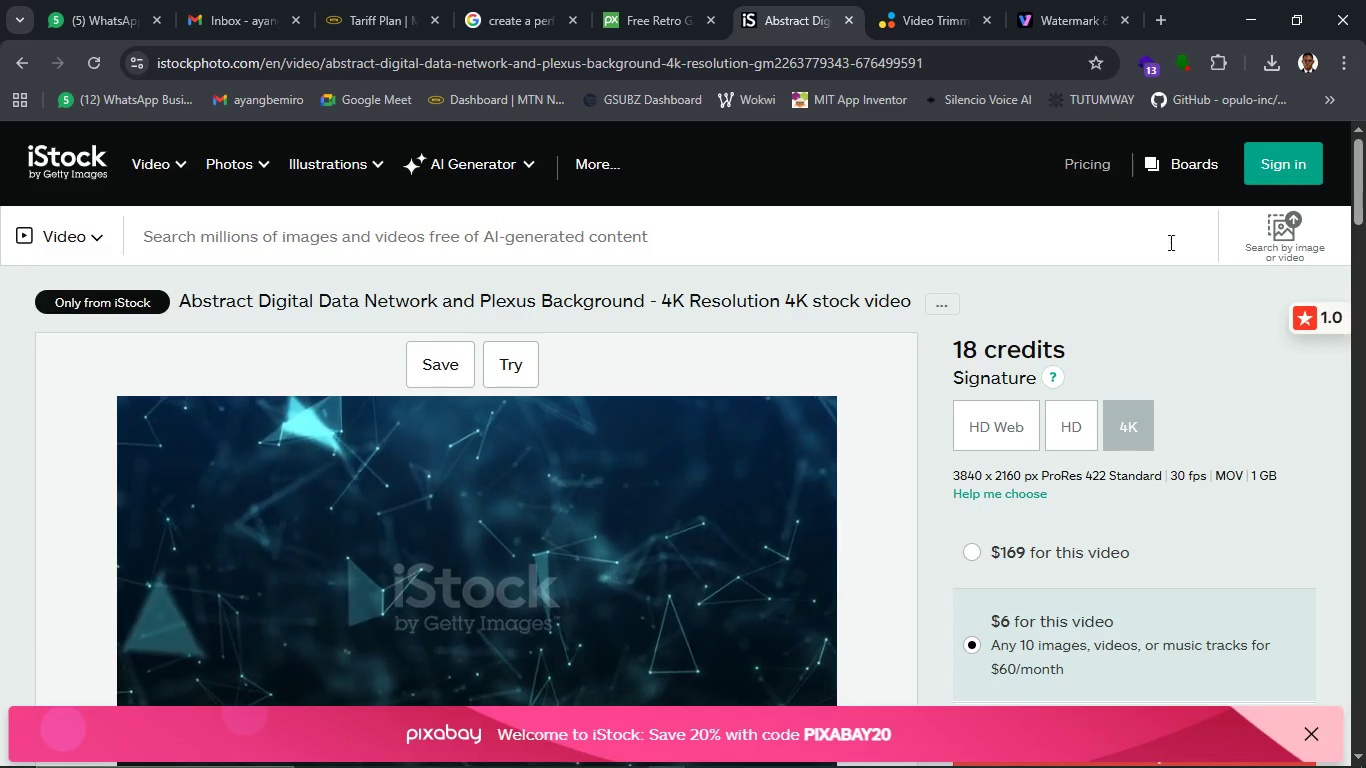 
left_click([1267, 74])
 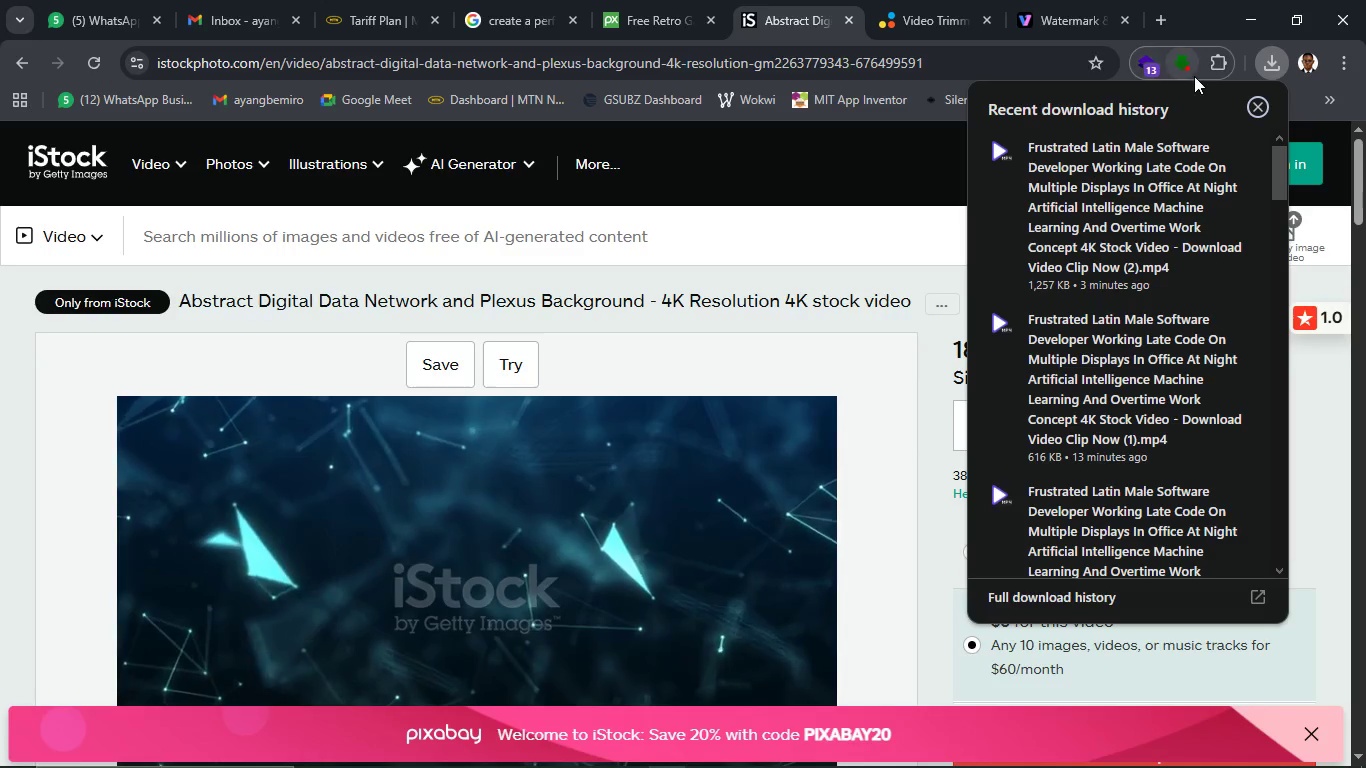 
left_click([1192, 73])
 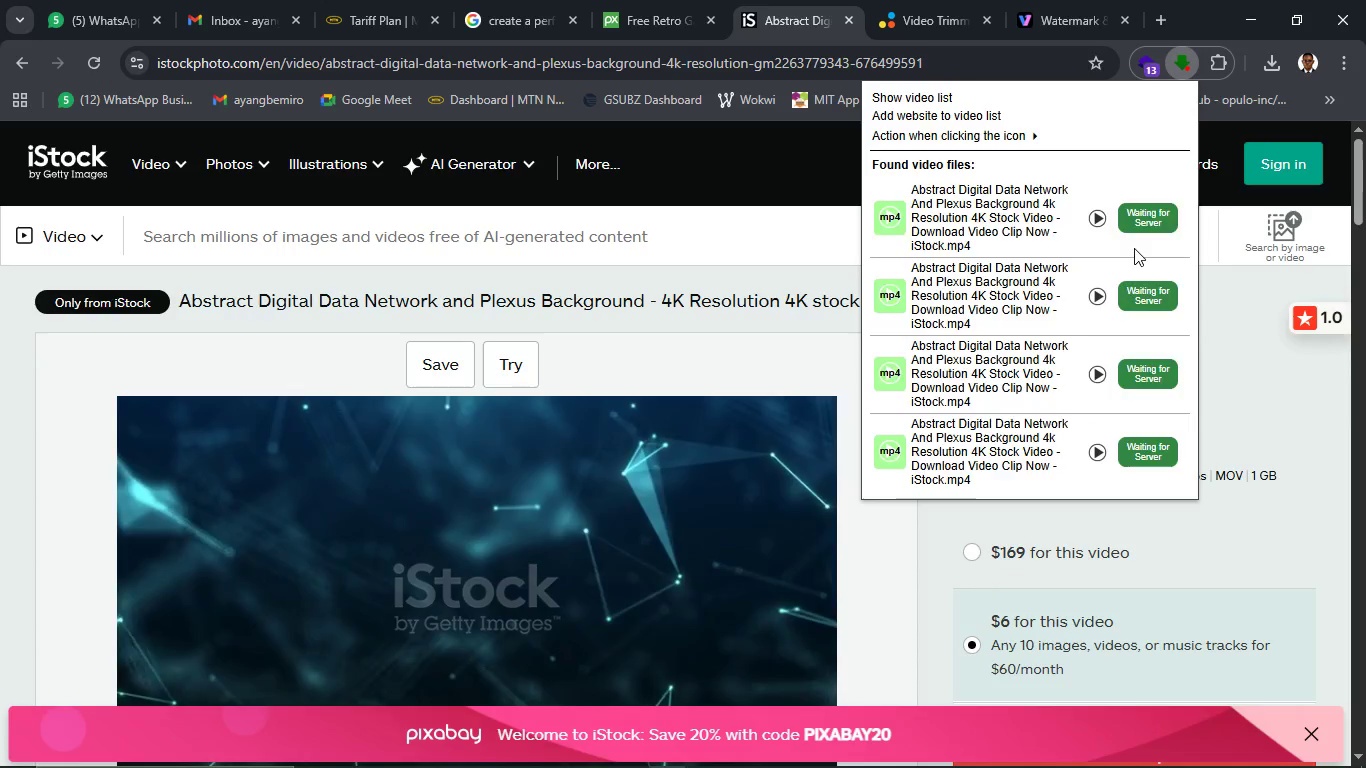 
wait(5.39)
 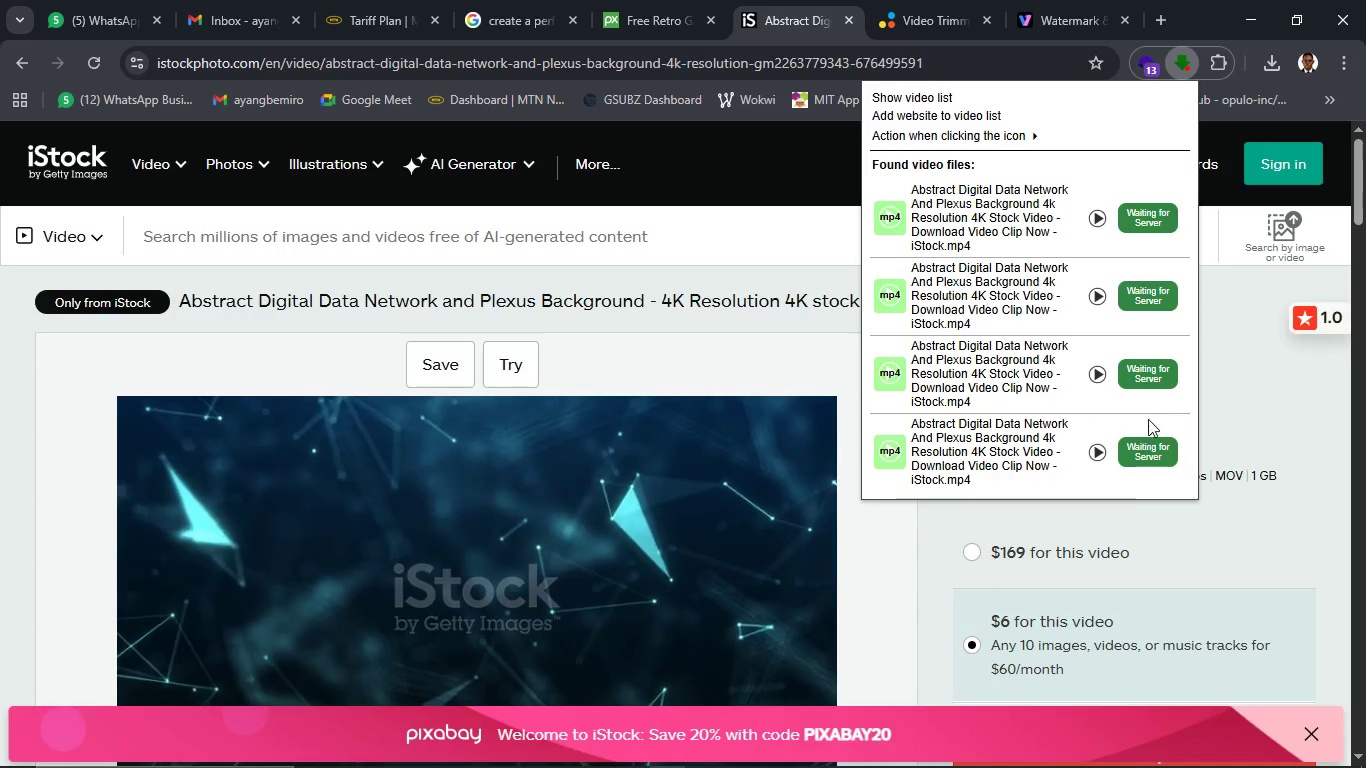 
left_click([1143, 222])
 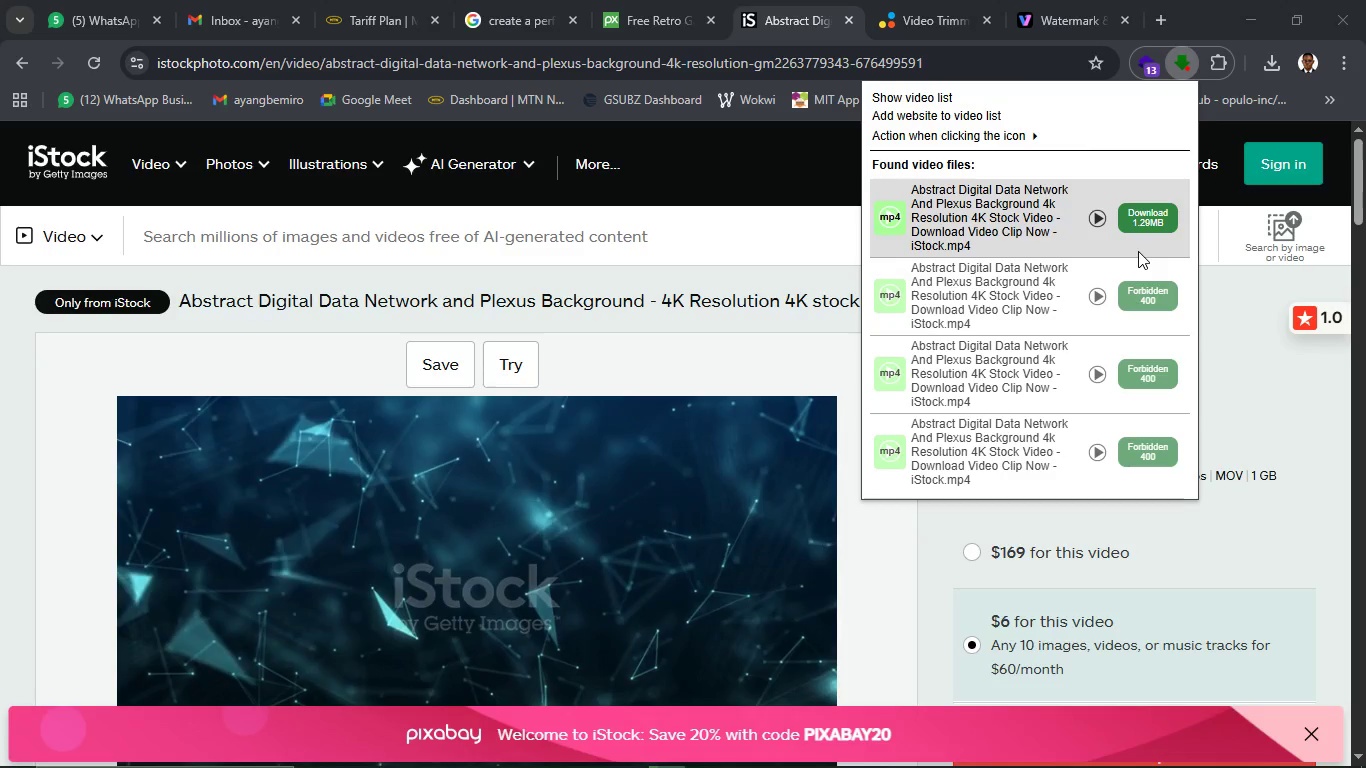 
wait(9.53)
 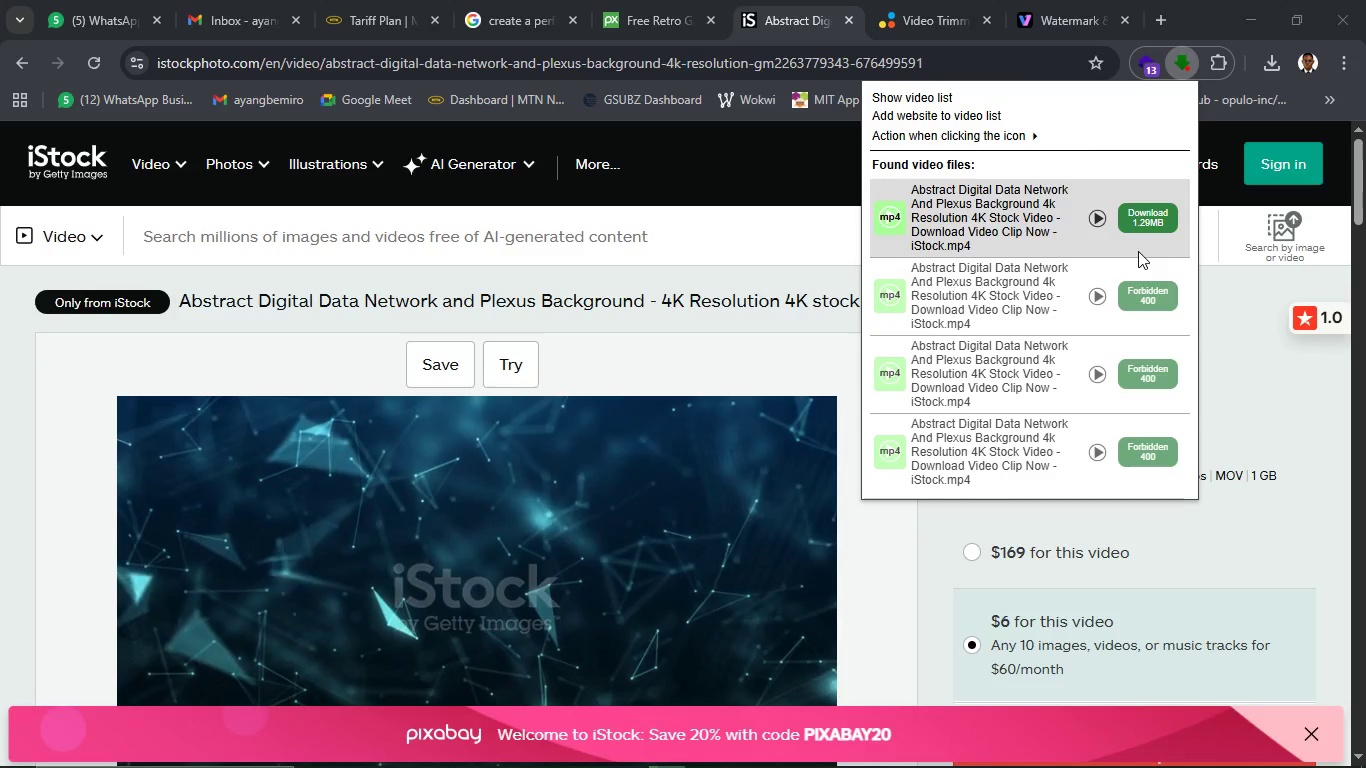 
left_click([1217, 554])
 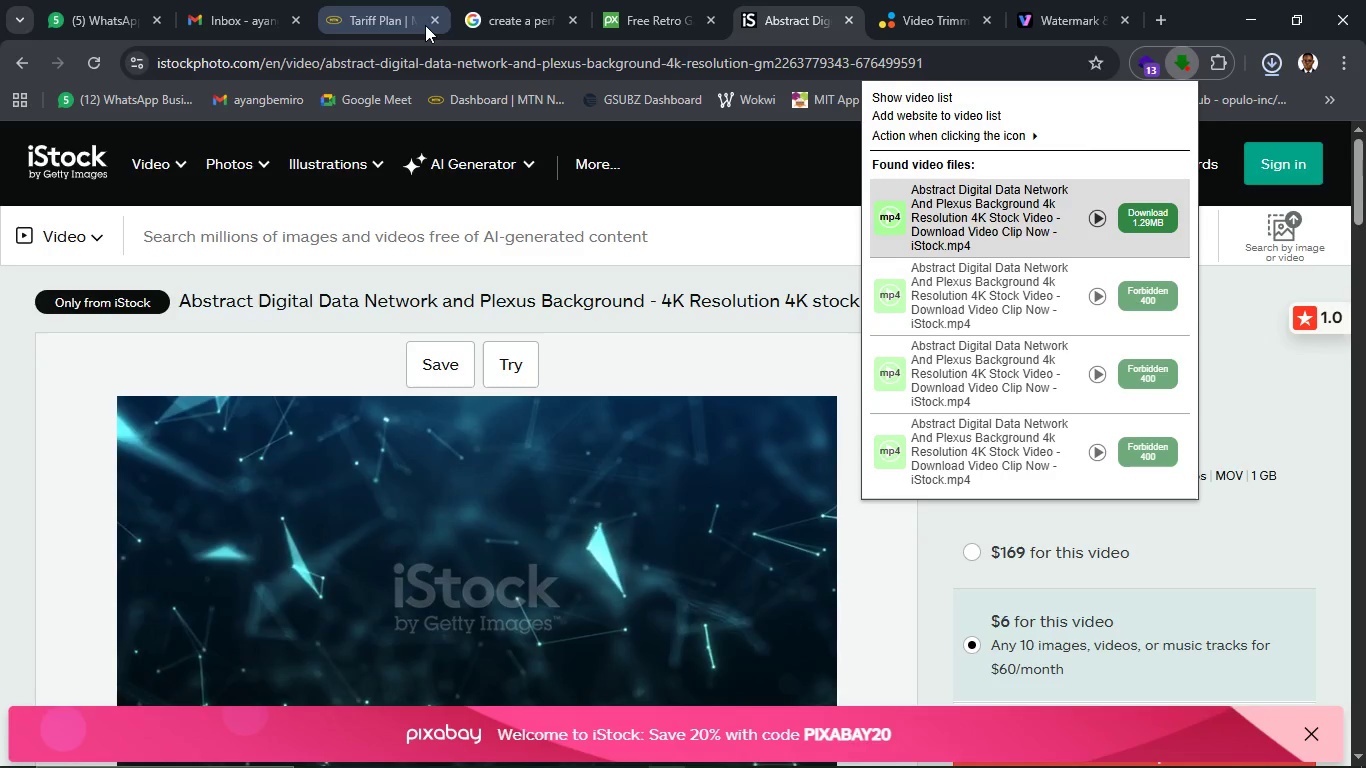 
left_click([497, 31])
 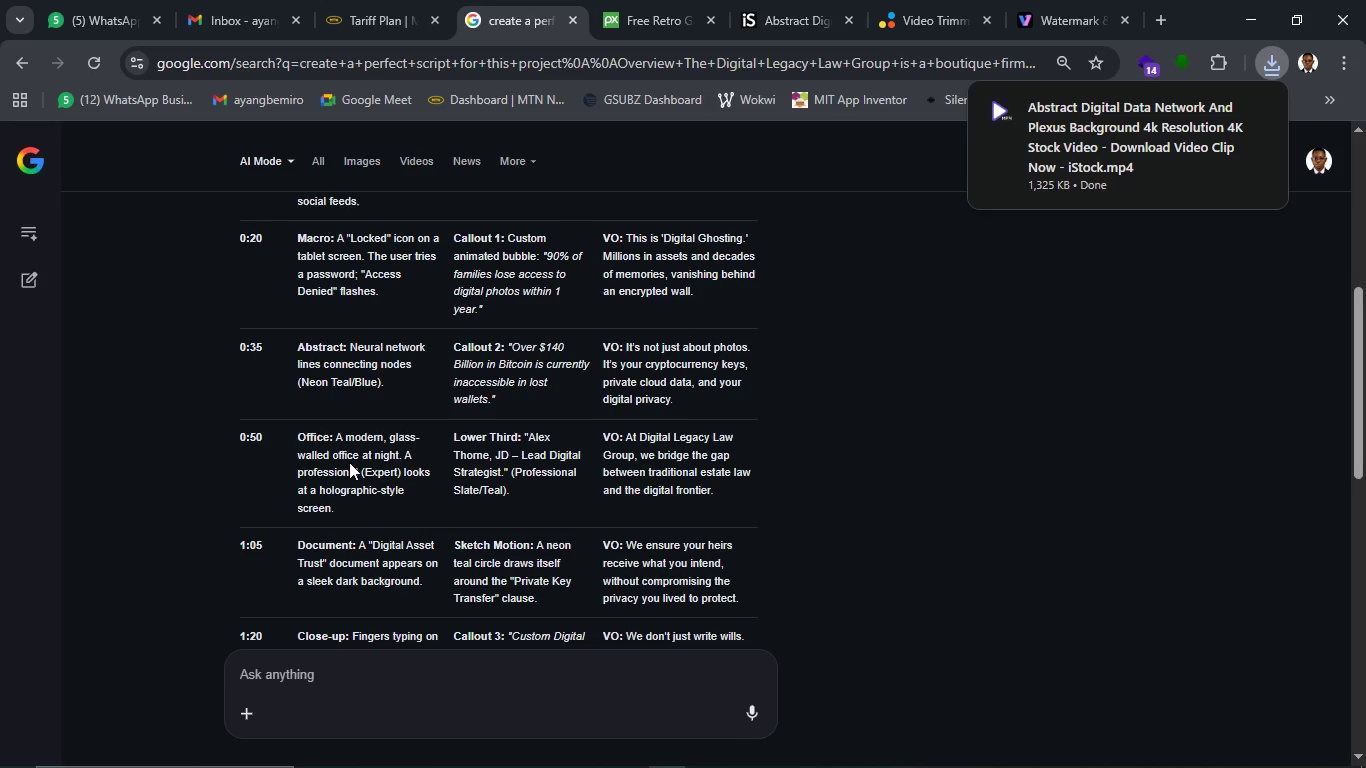 
wait(6.02)
 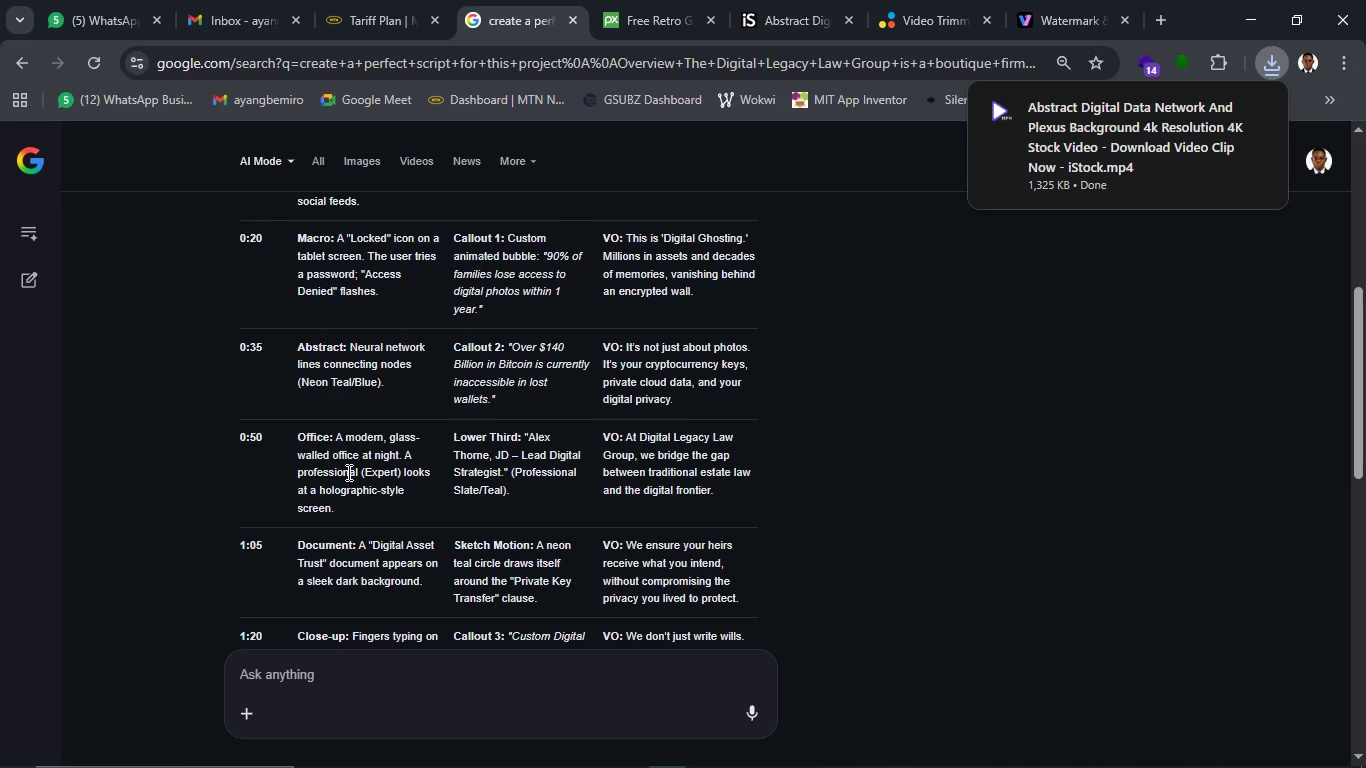 
scroll: coordinate [365, 468], scroll_direction: down, amount: 1.0
 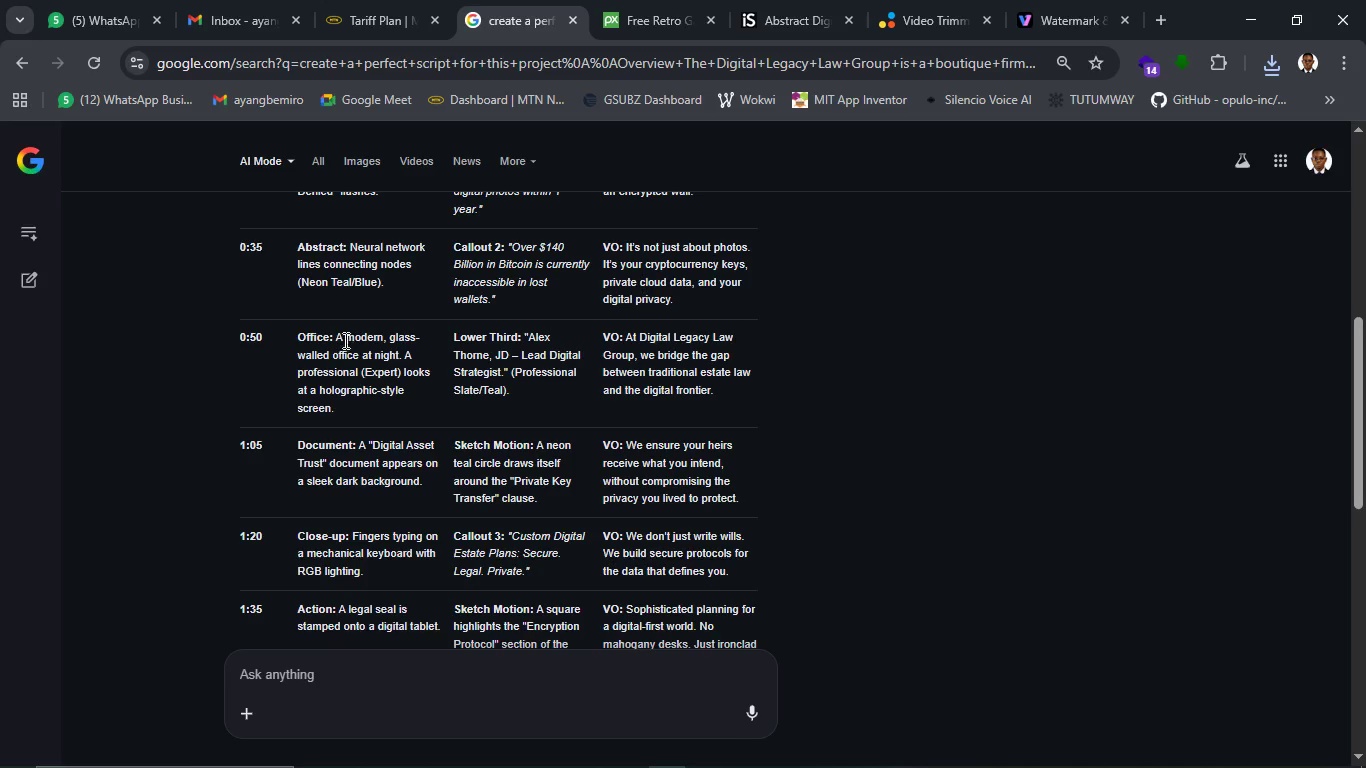 
wait(48.77)
 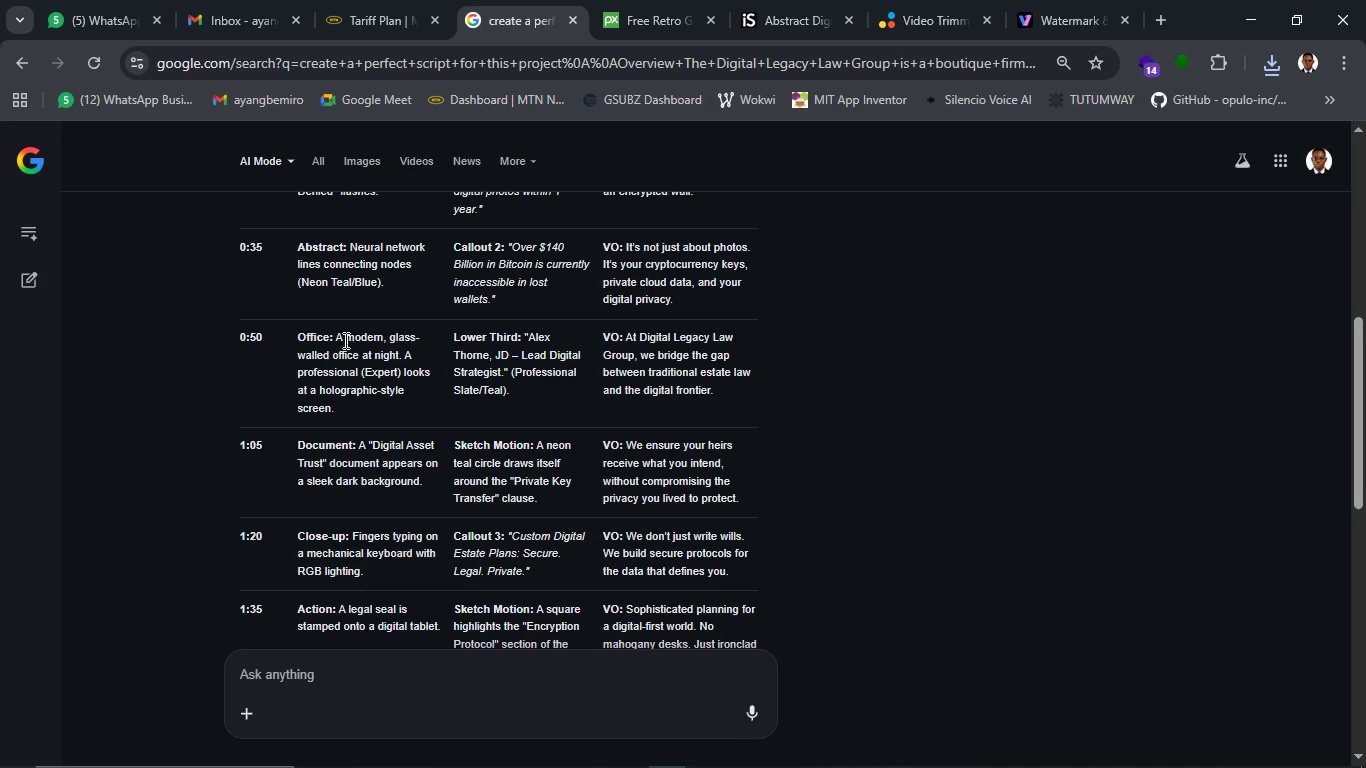 
left_click([618, 750])
 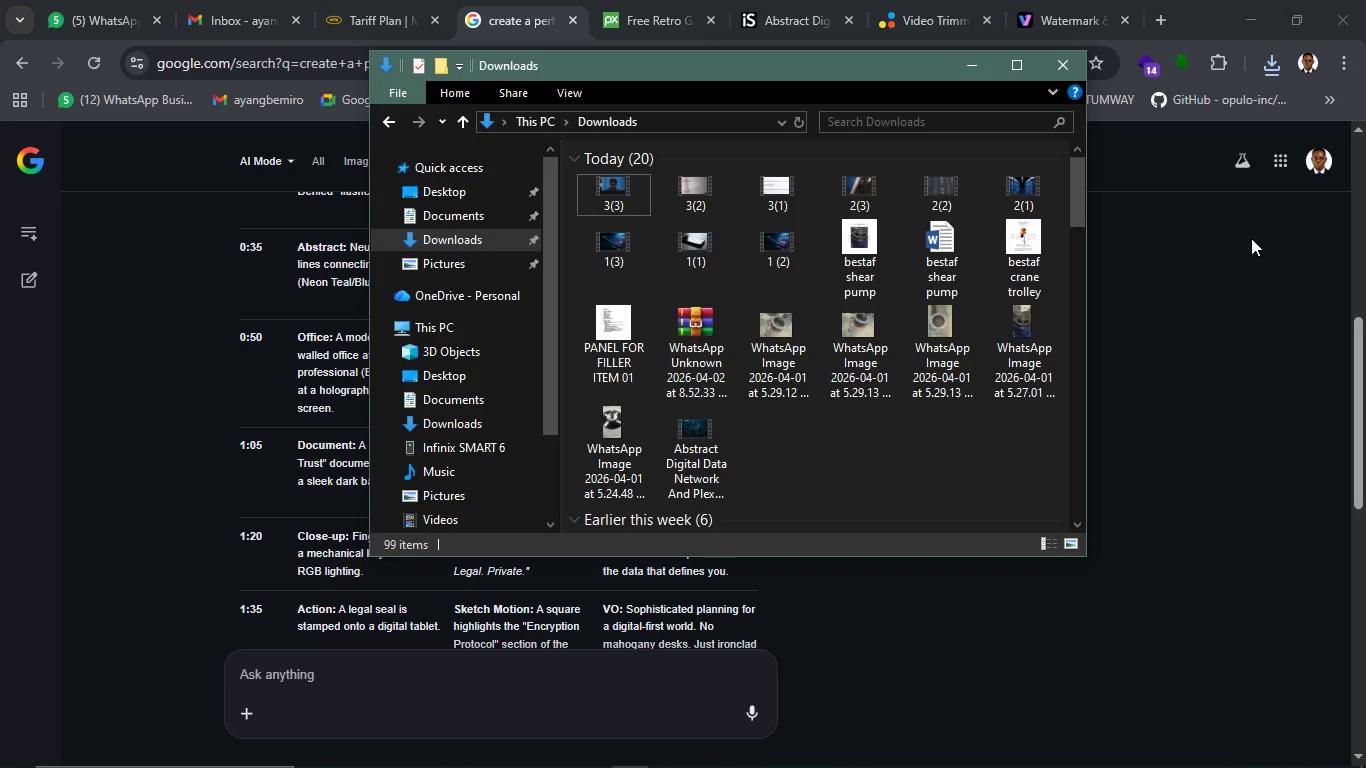 
left_click([967, 464])
 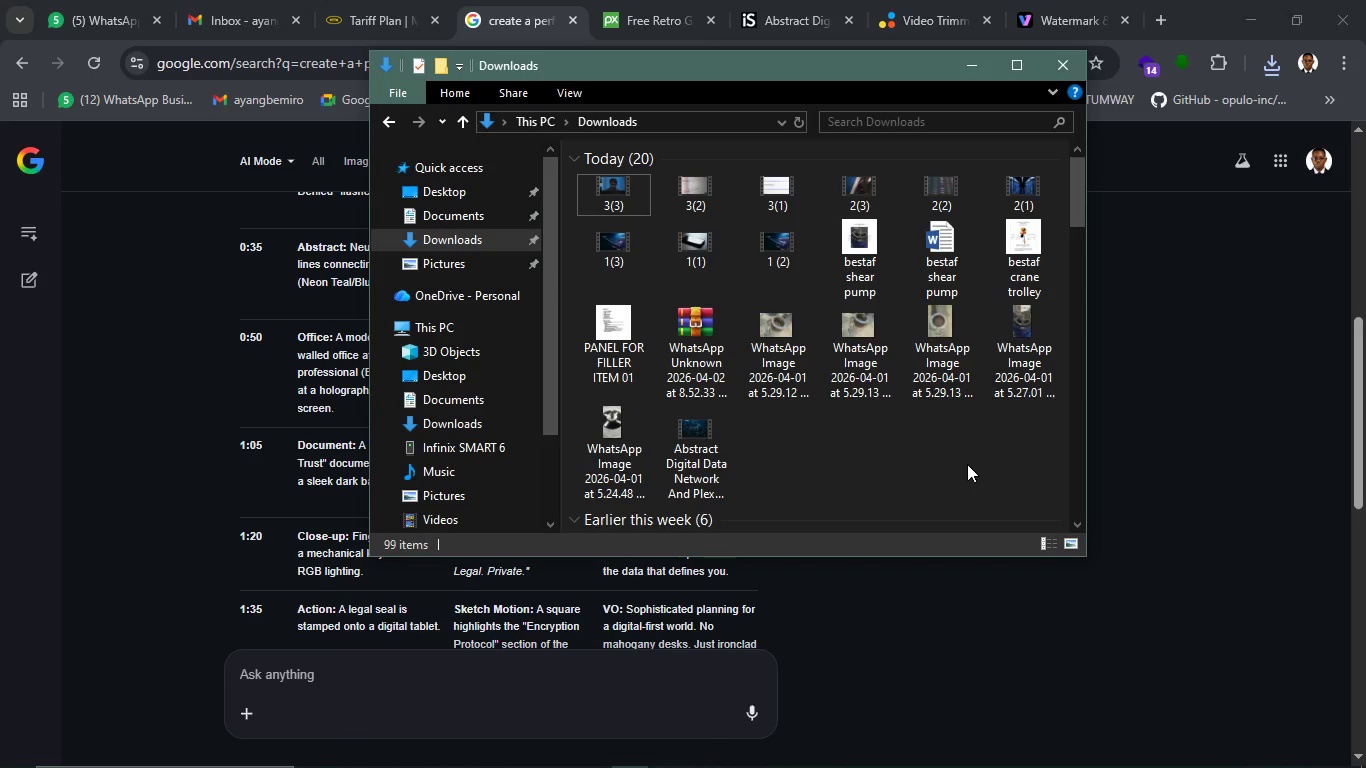 
key(Control+R)
 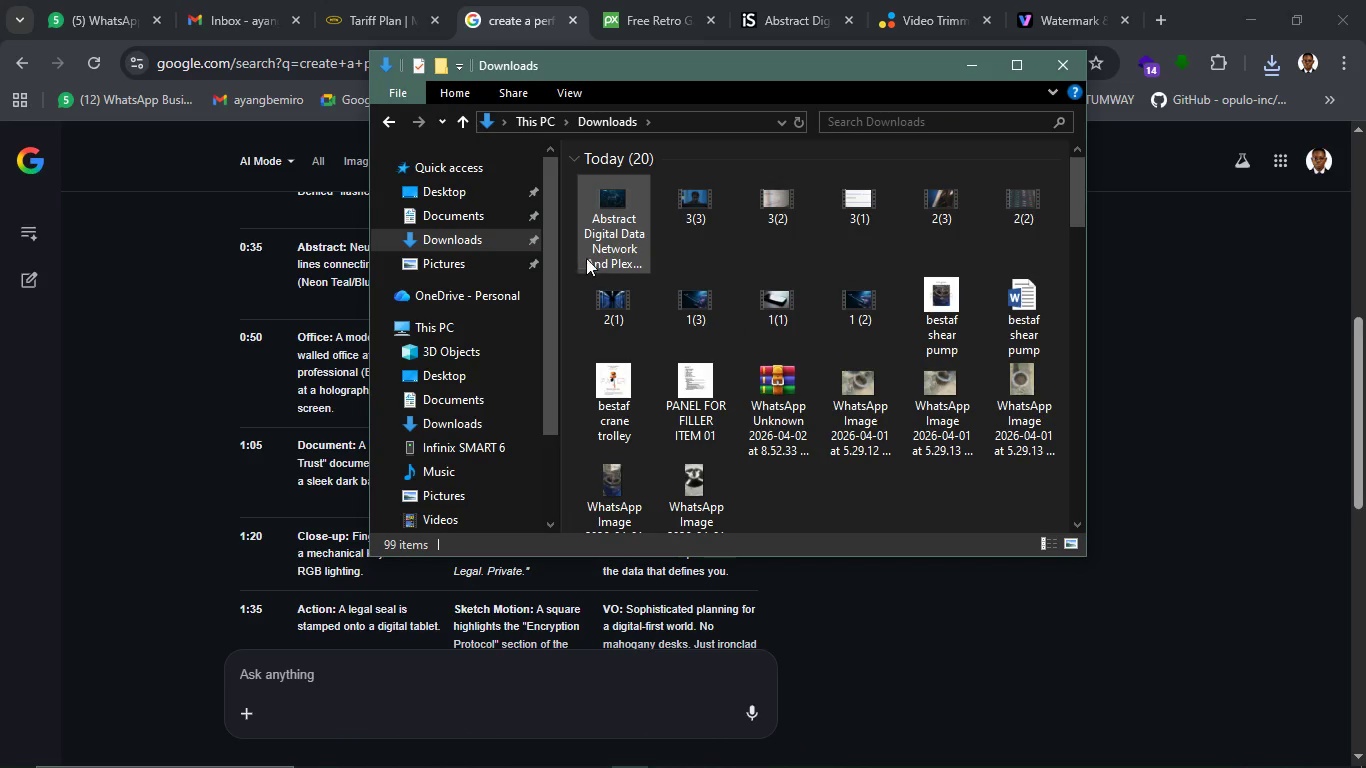 
left_click([615, 228])
 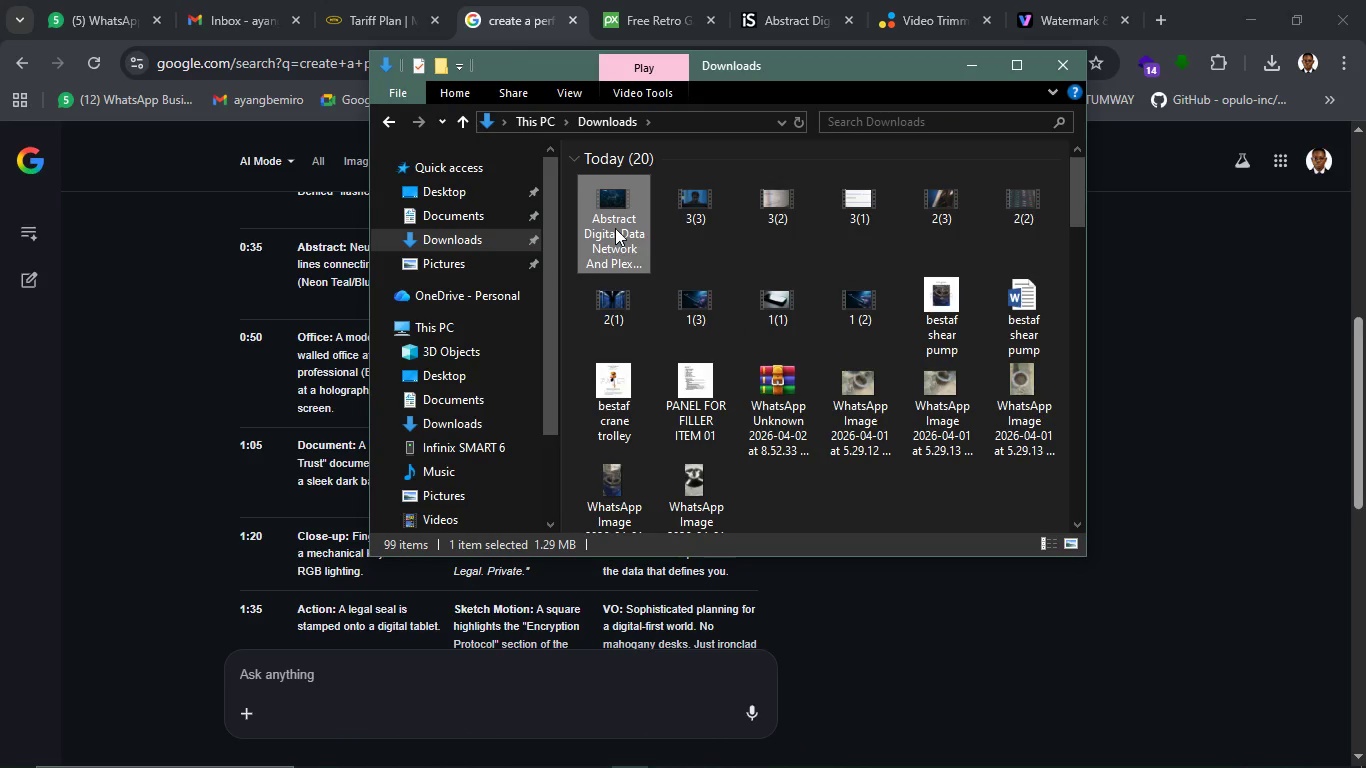 
key(F2)
 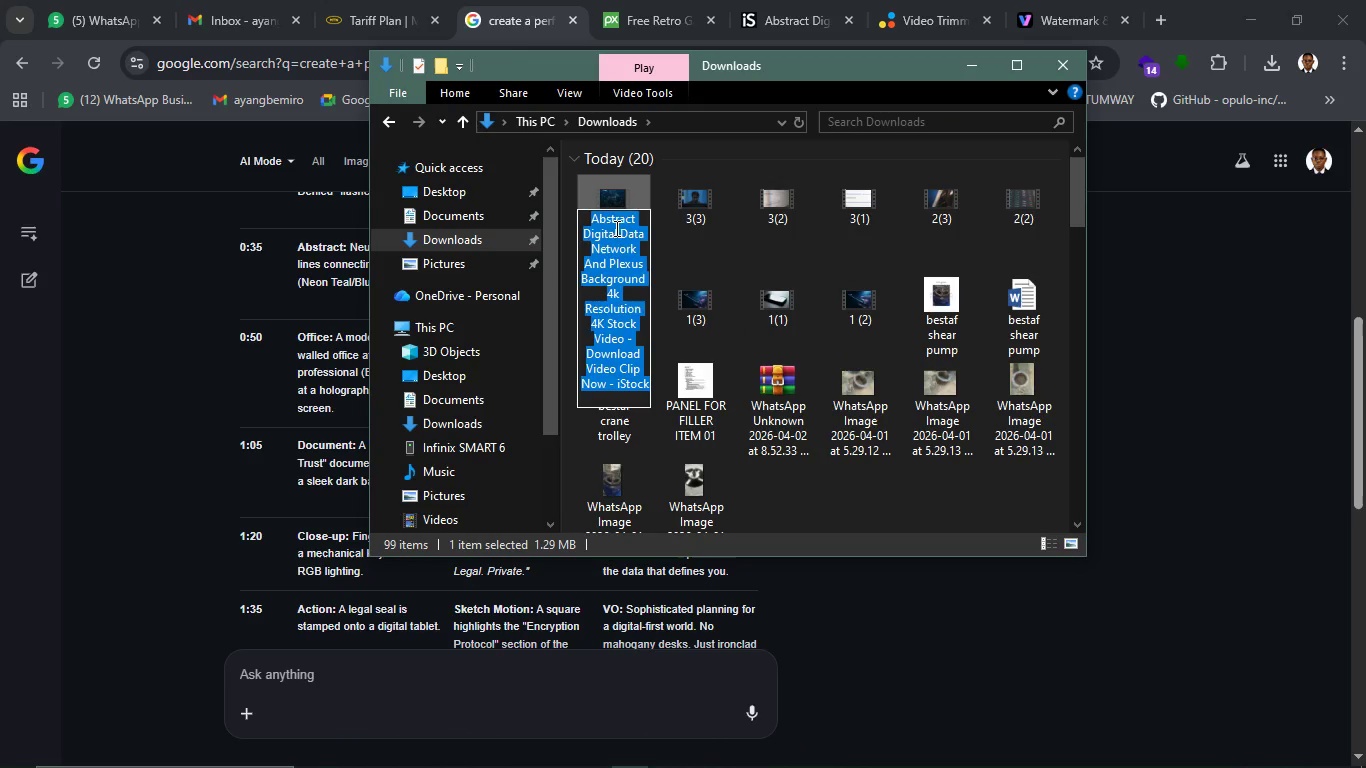 
key(4)
 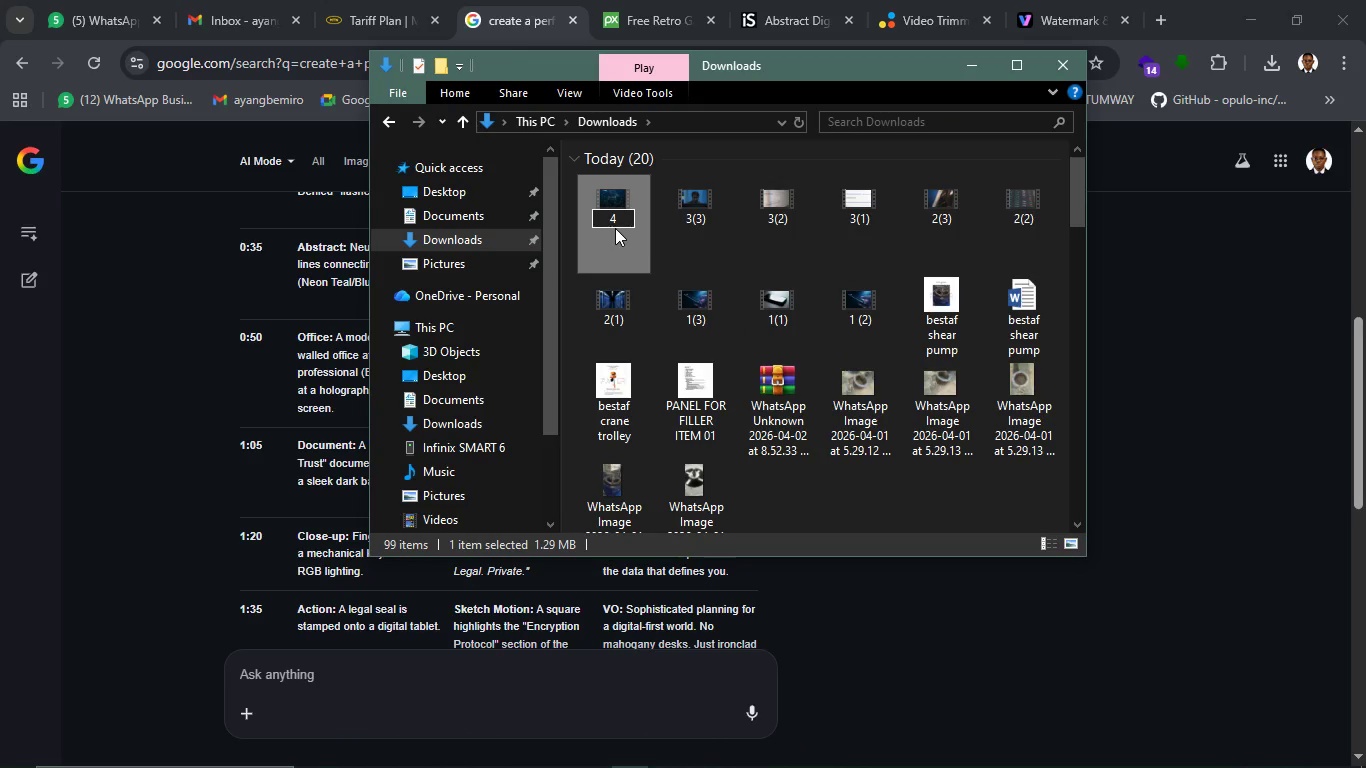 
key(Enter)
 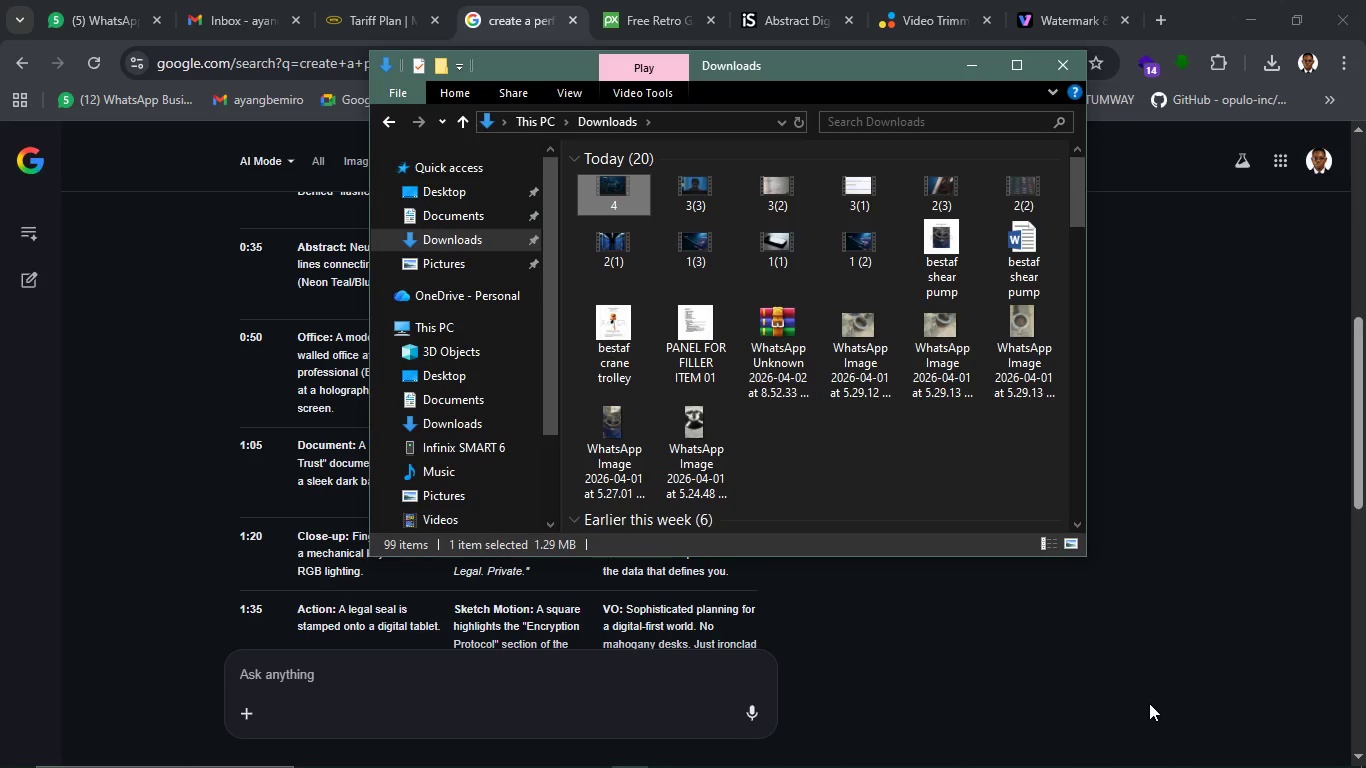 
left_click([1149, 703])
 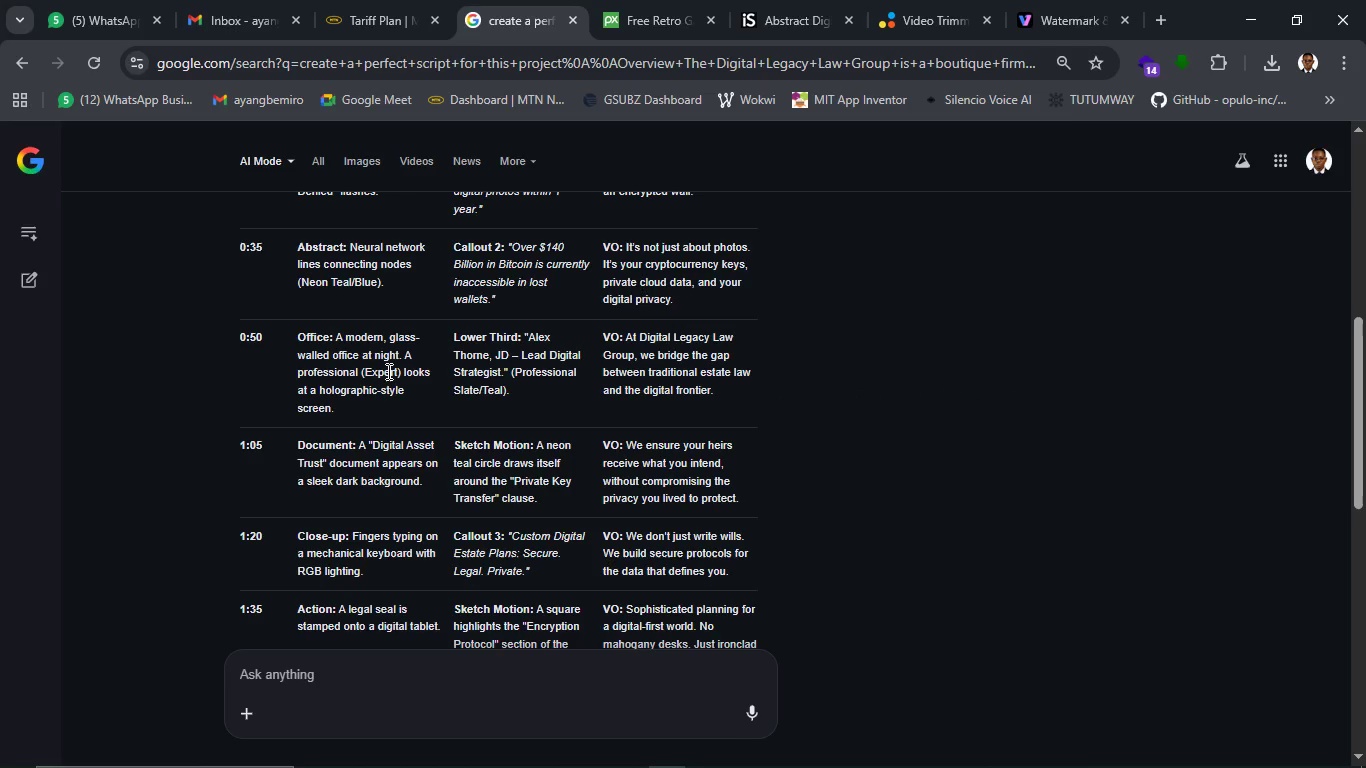 
wait(9.53)
 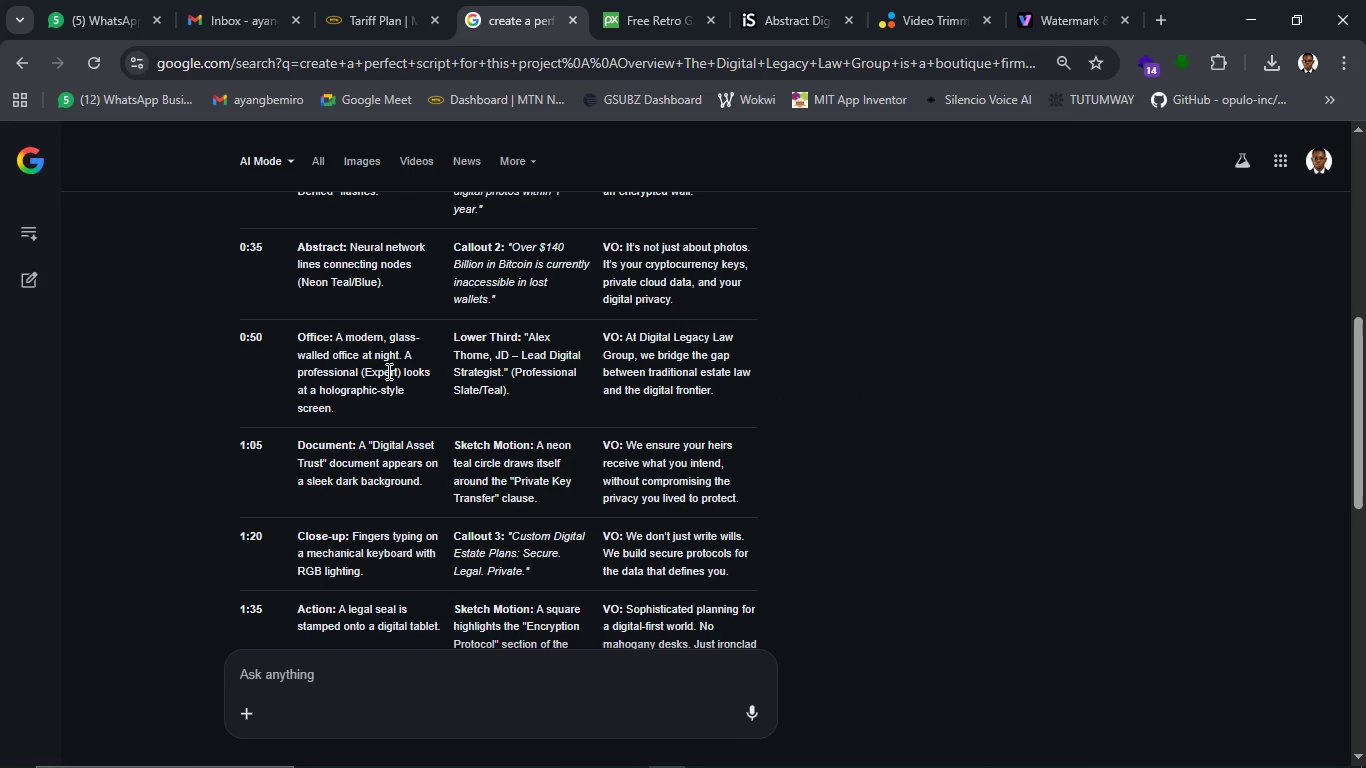 
left_click_drag(start_coordinate=[337, 334], to_coordinate=[382, 336])
 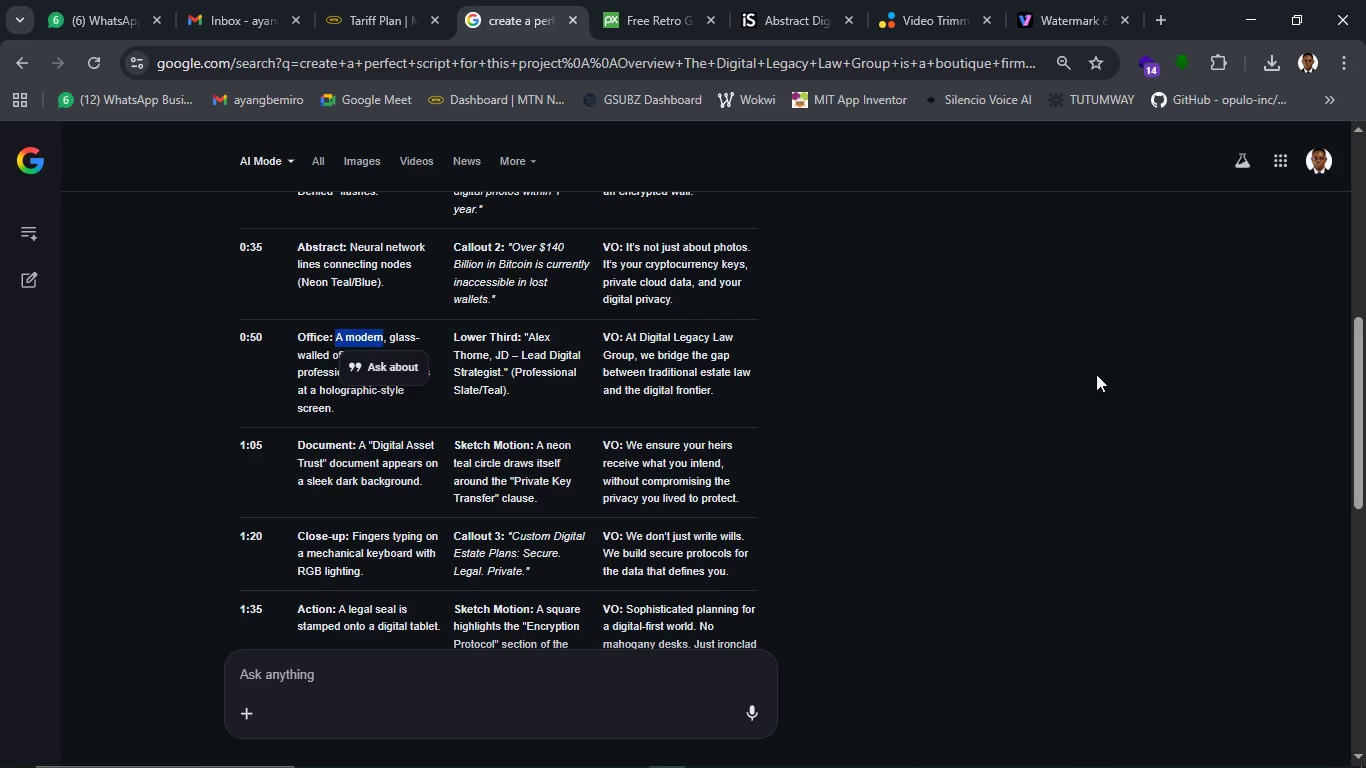 
left_click([1148, 374])
 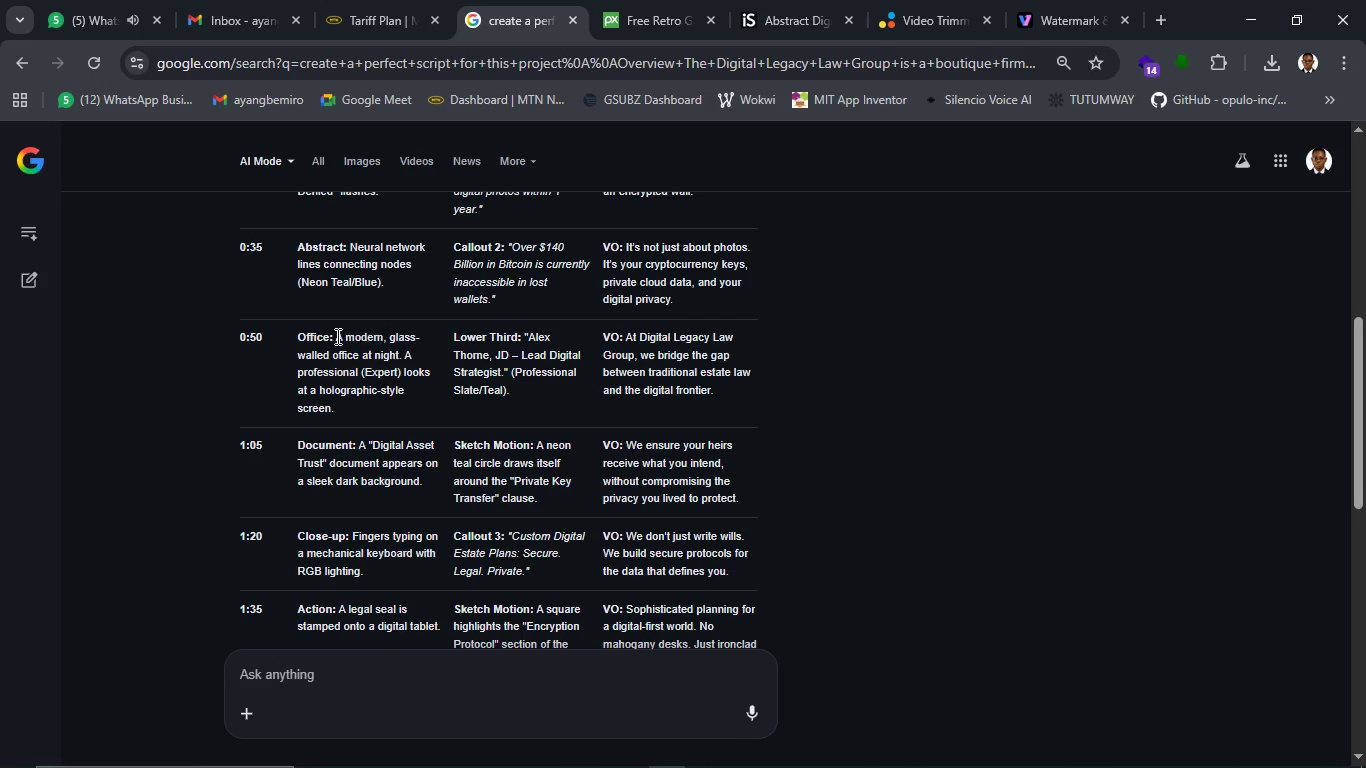 
left_click_drag(start_coordinate=[336, 336], to_coordinate=[402, 347])
 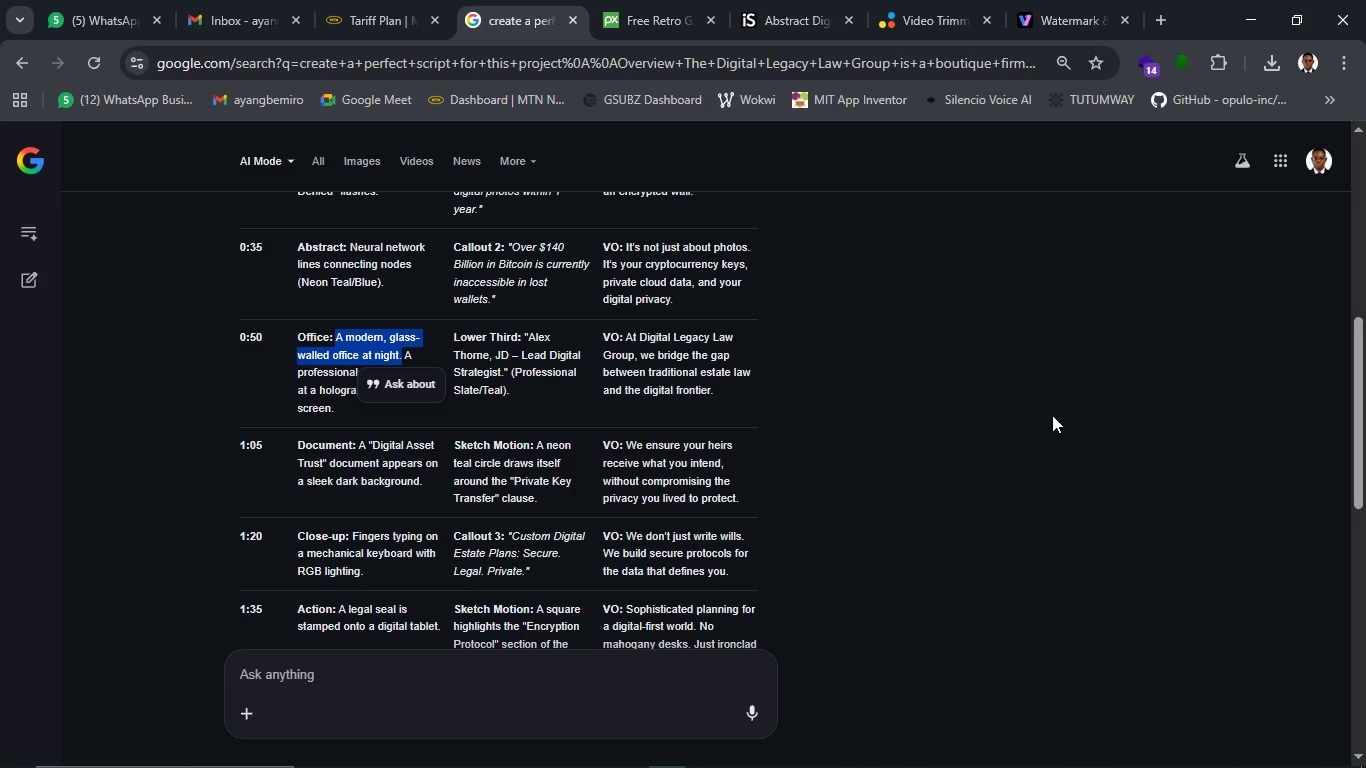 
key(Control+C)
 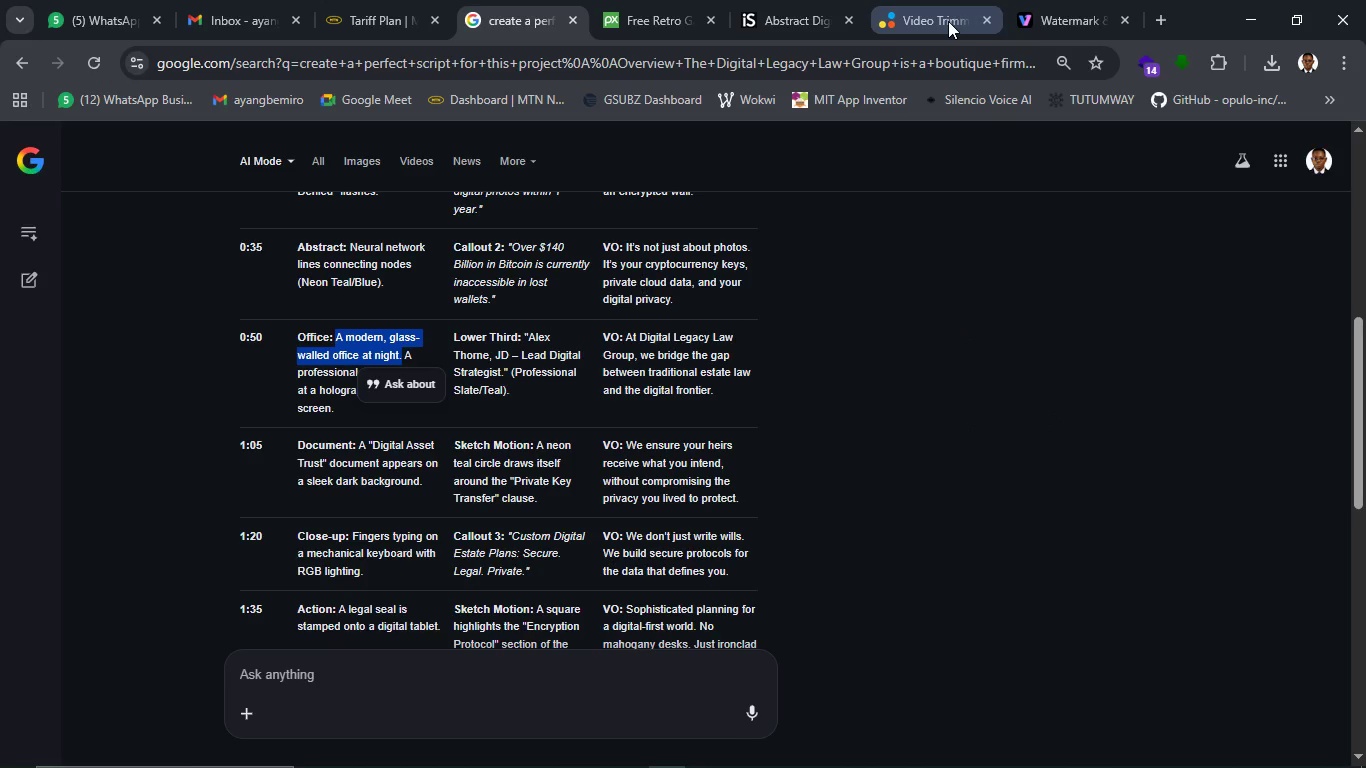 
left_click([806, 17])
 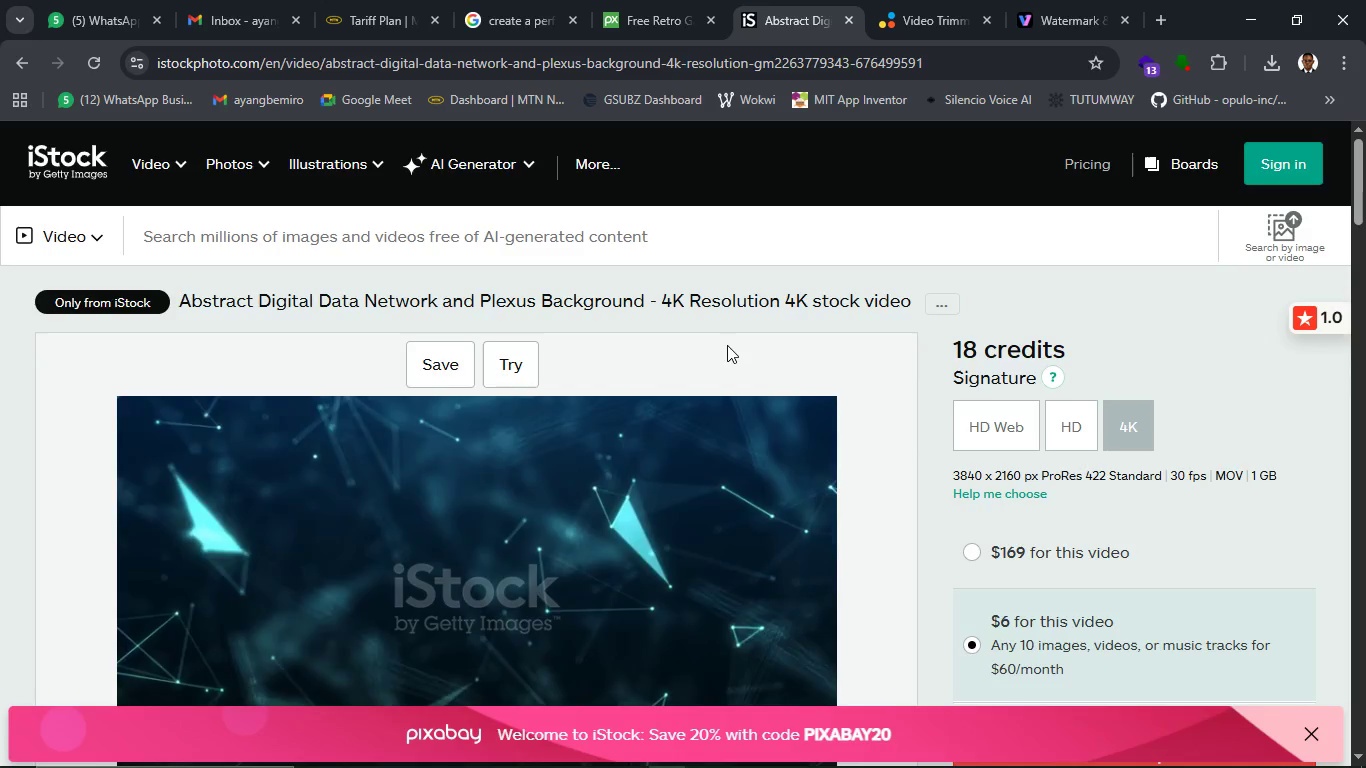 
scroll: coordinate [727, 345], scroll_direction: up, amount: 4.0
 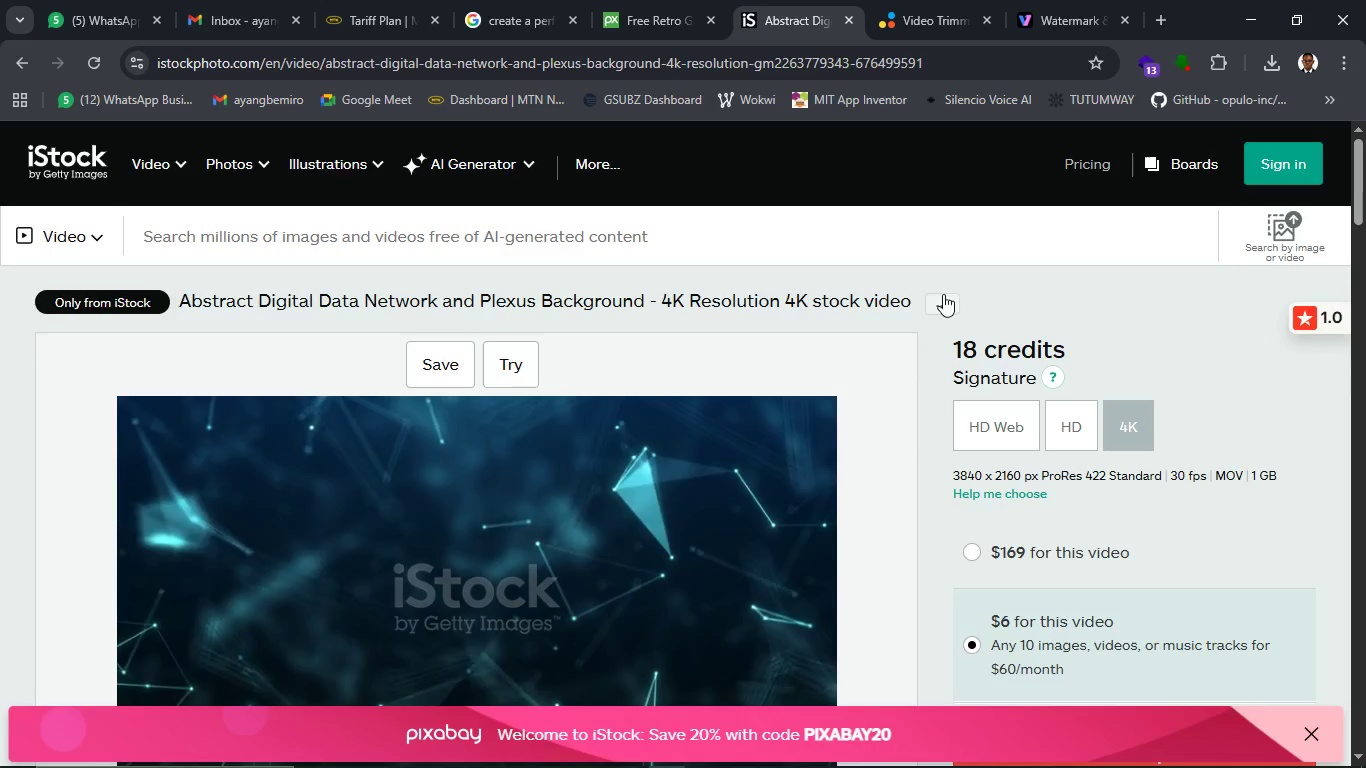 
left_click([784, 211])
 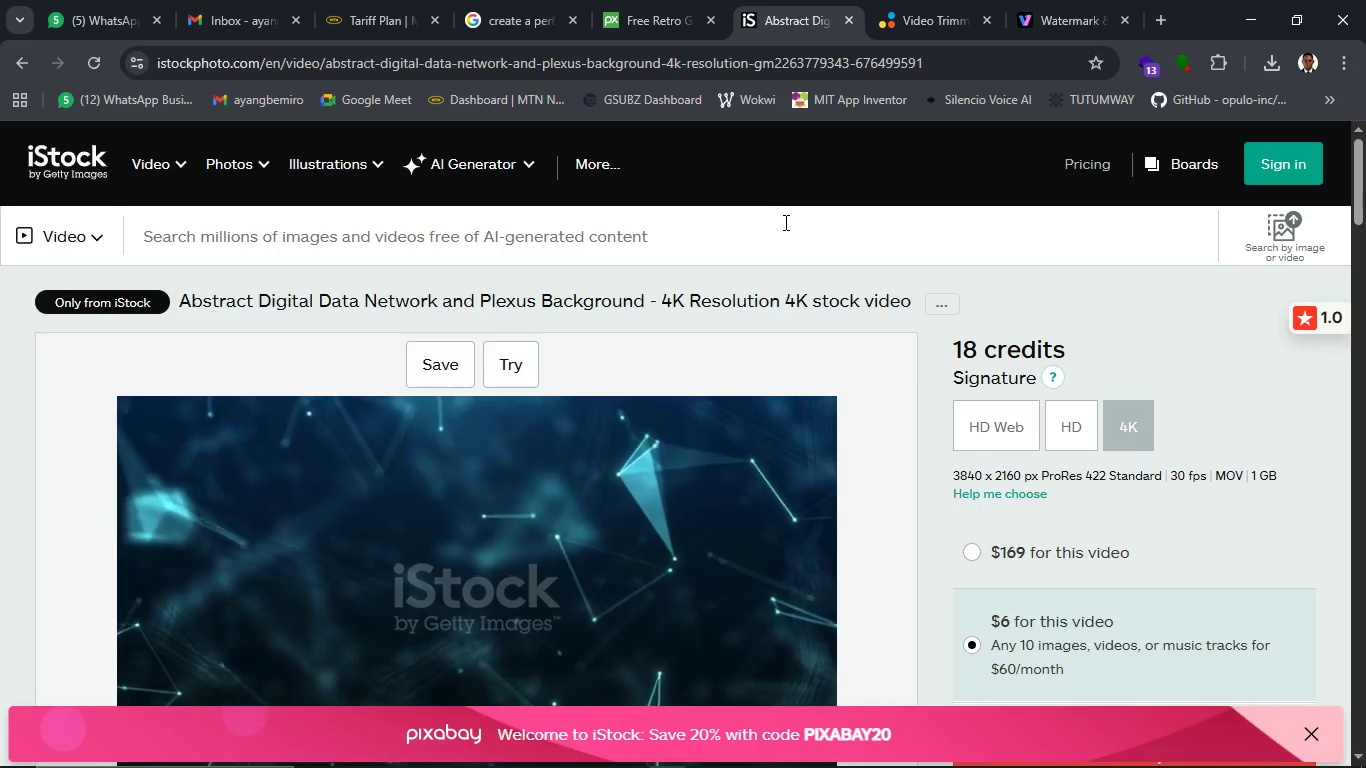 
left_click([784, 222])
 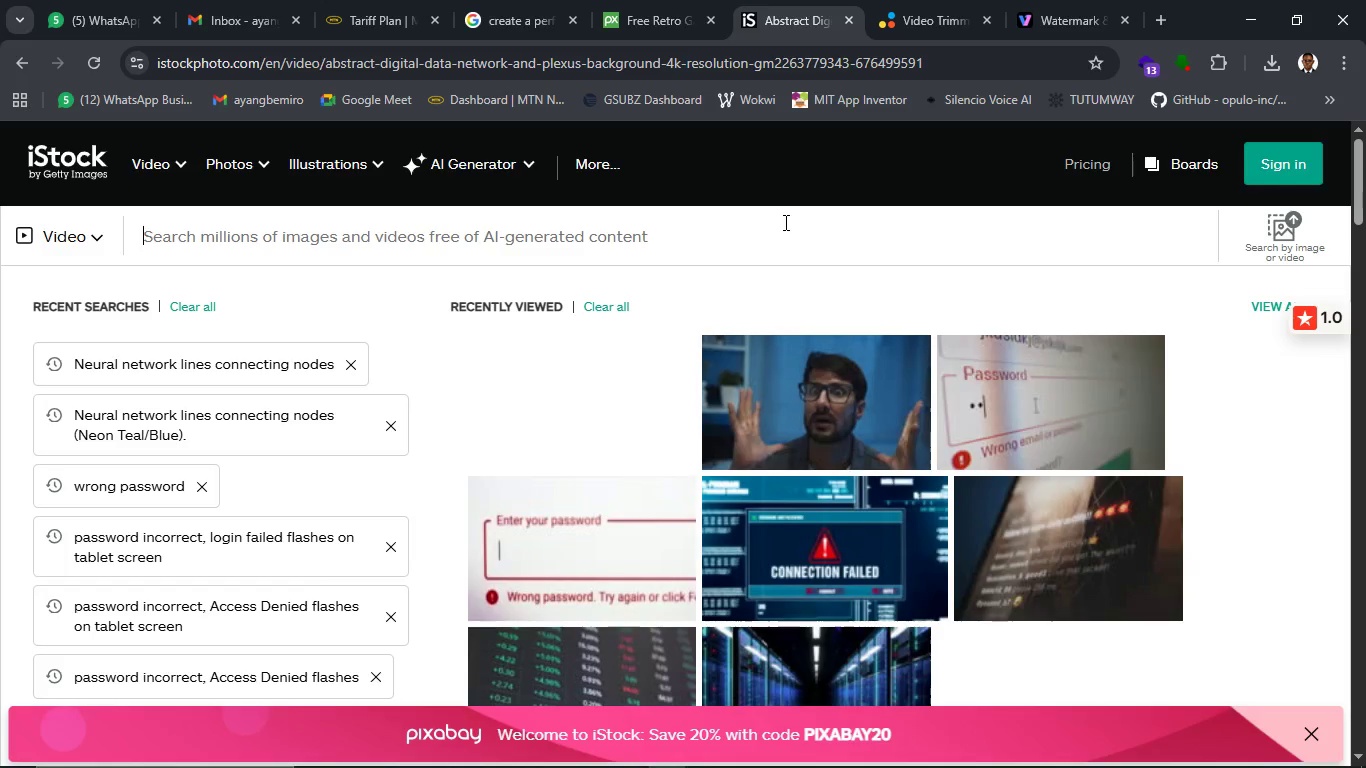 
key(Control+V)
 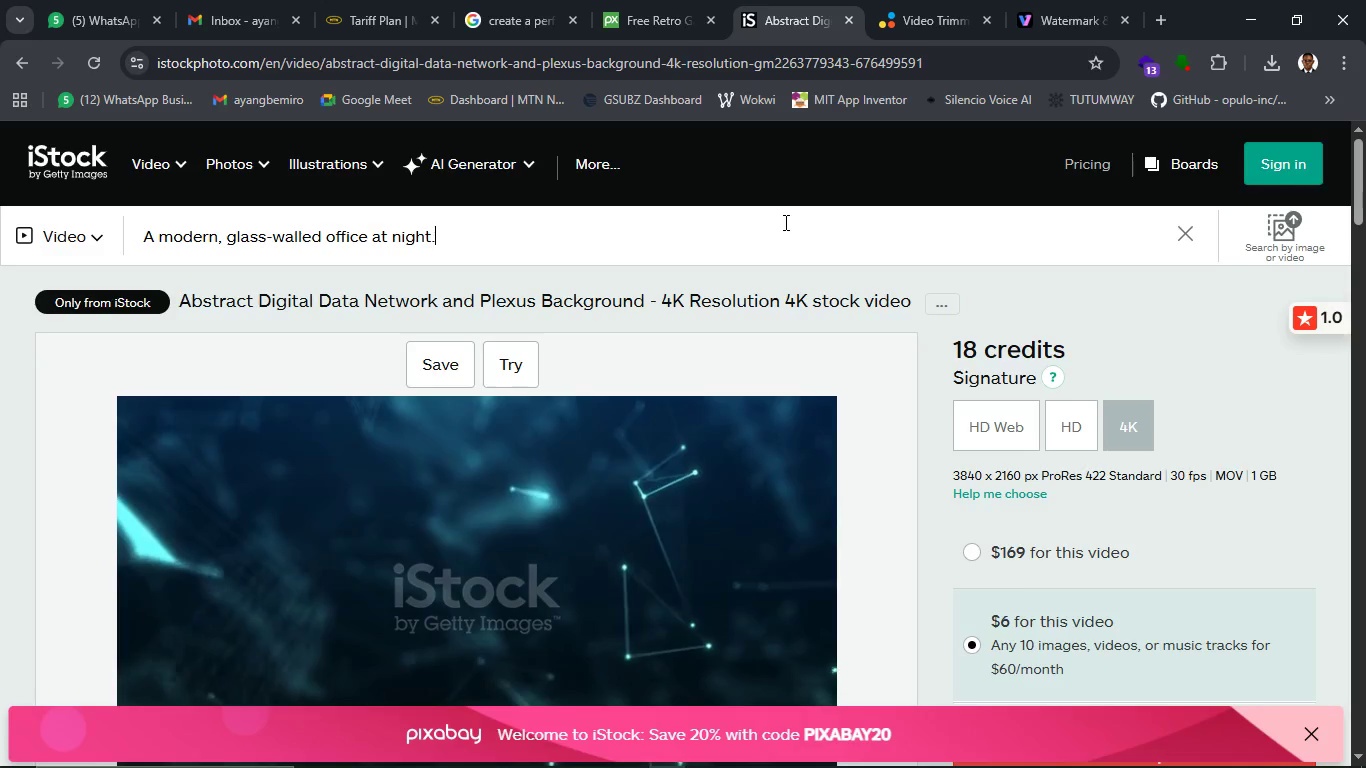 
key(Enter)
 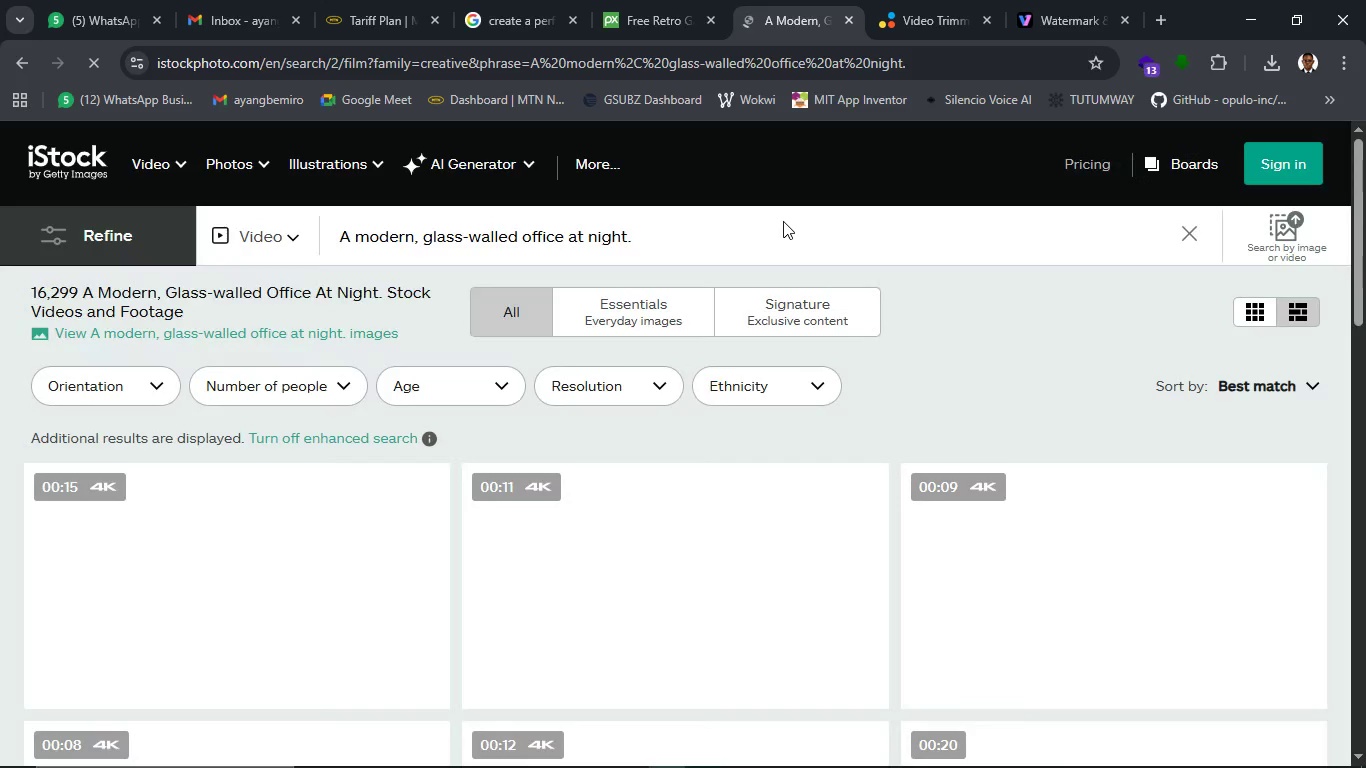 
wait(8.72)
 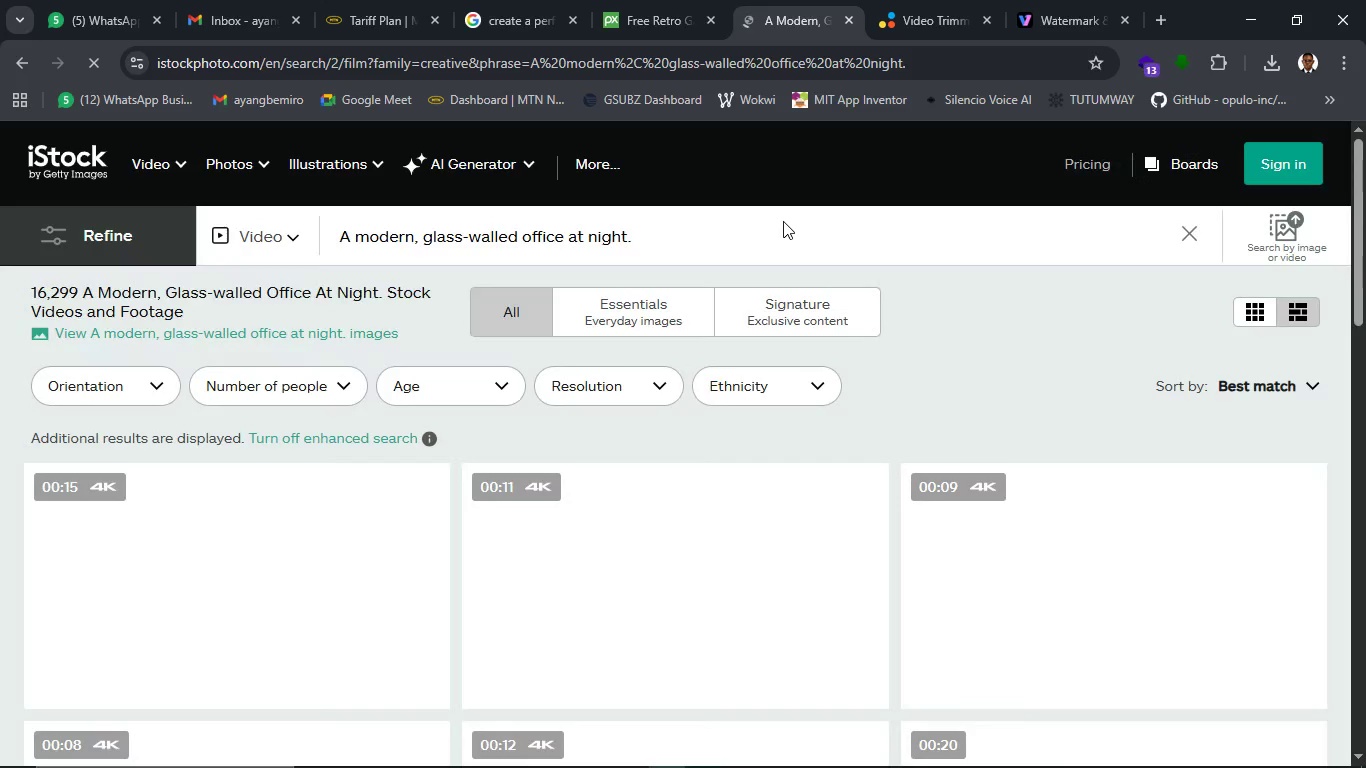 
scroll: coordinate [889, 474], scroll_direction: down, amount: 2.0
 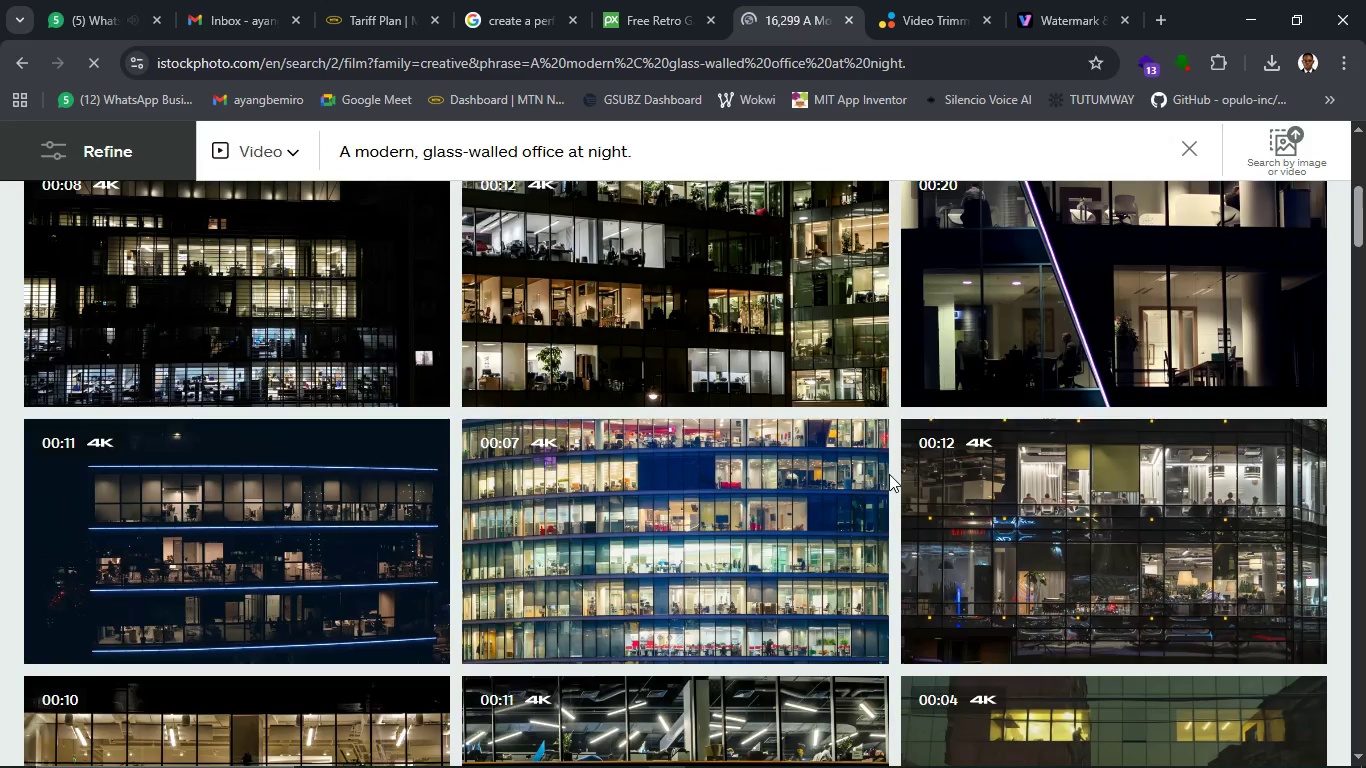 
wait(9.37)
 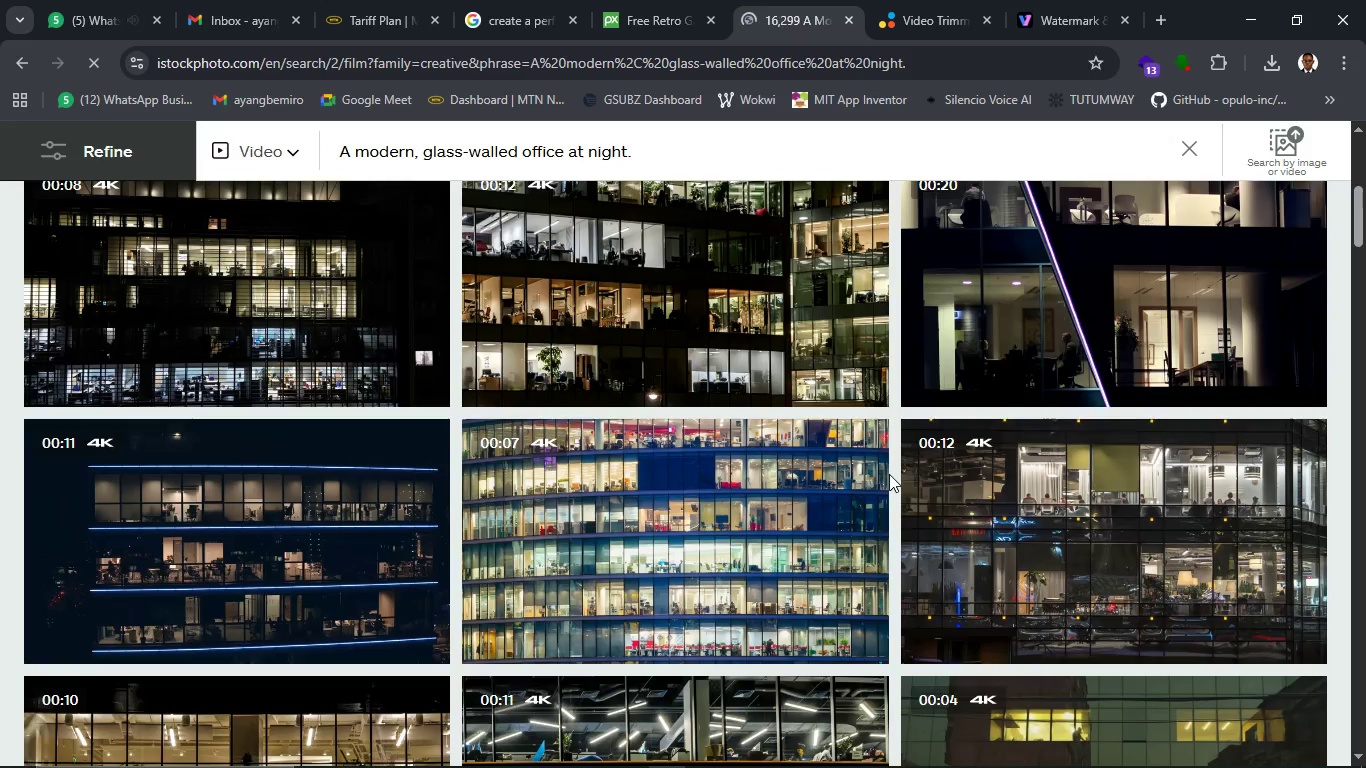 
mouse_move([575, 751])
 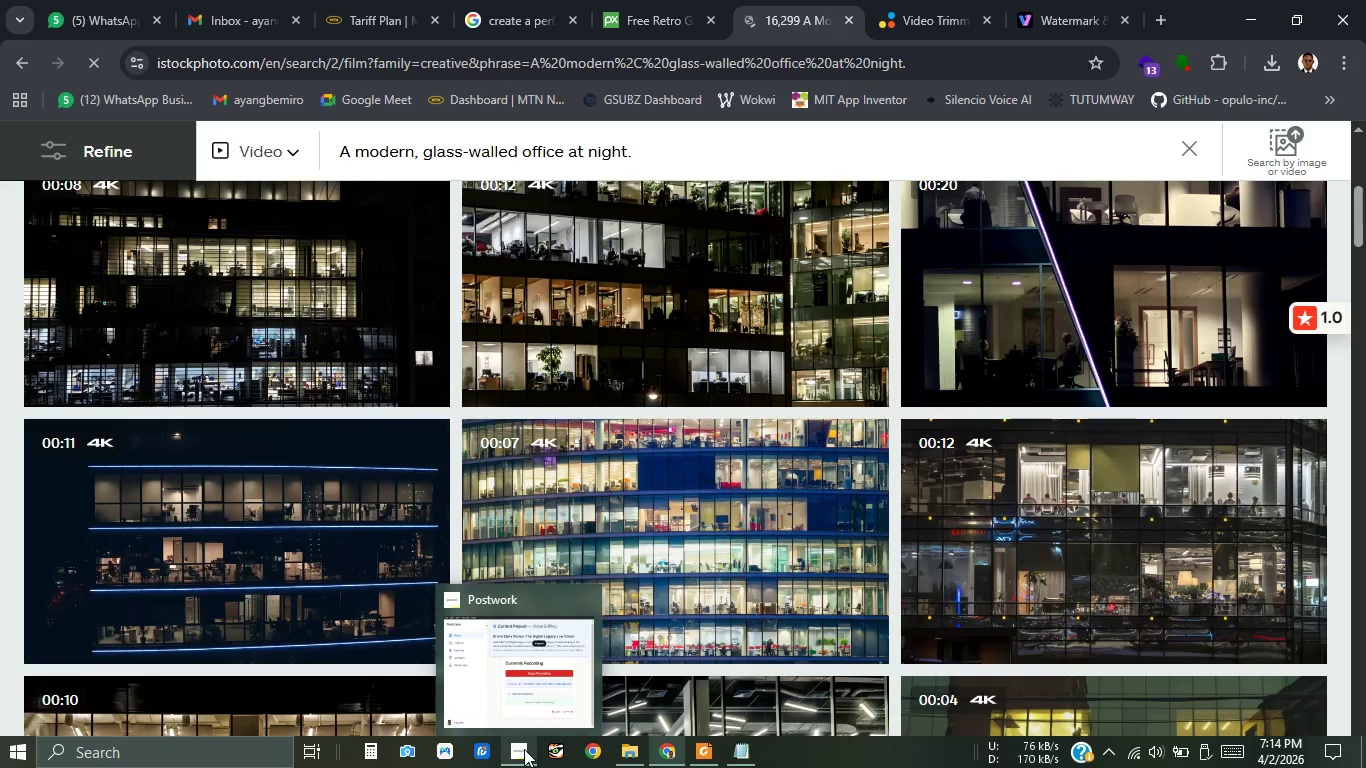 
left_click([524, 749])